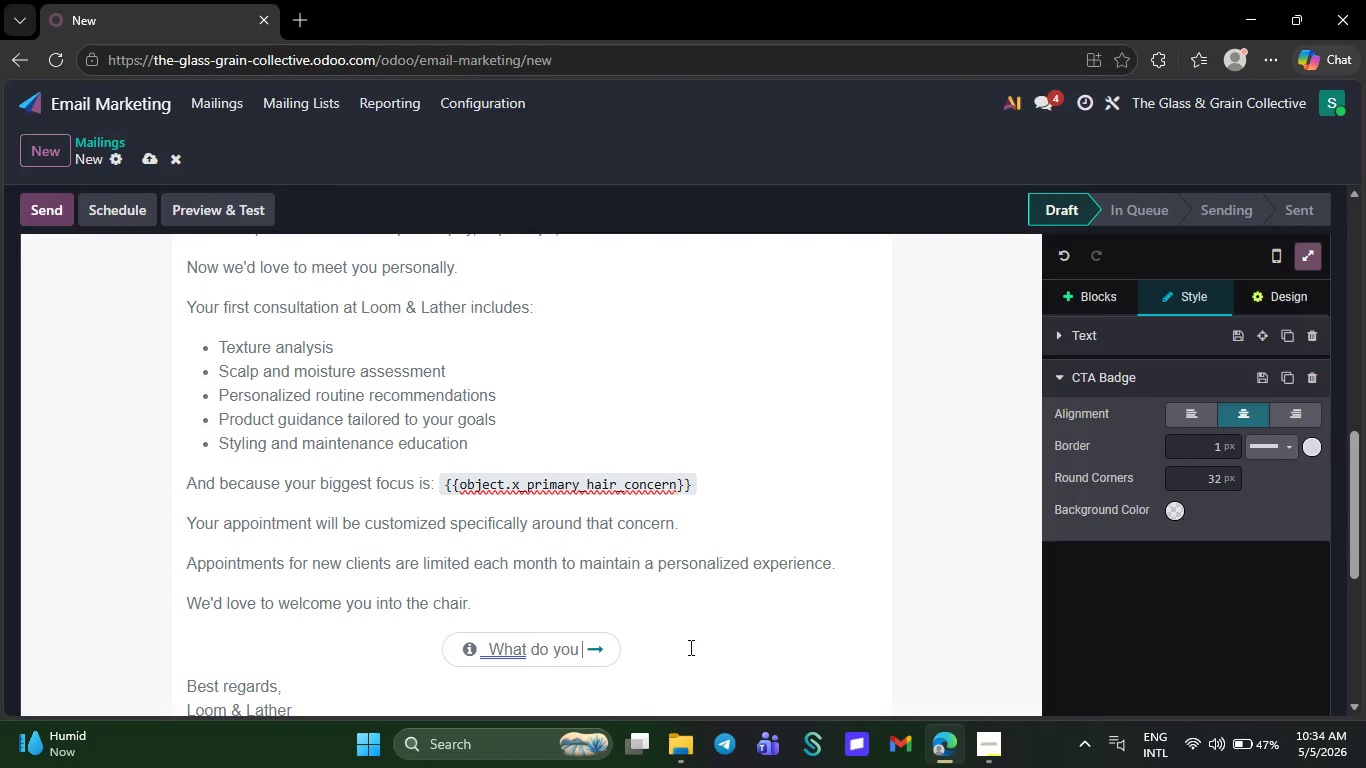 
key(Backspace)
 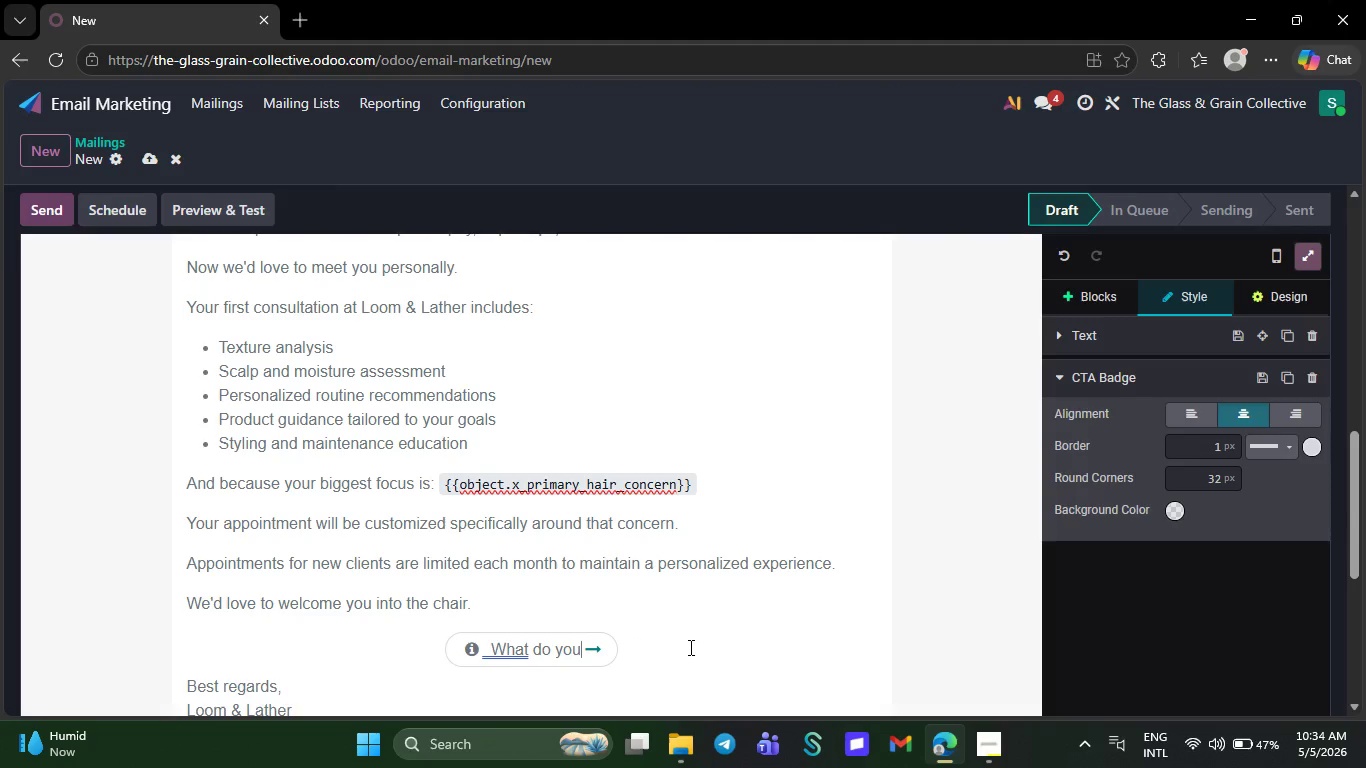 
key(Backspace)
 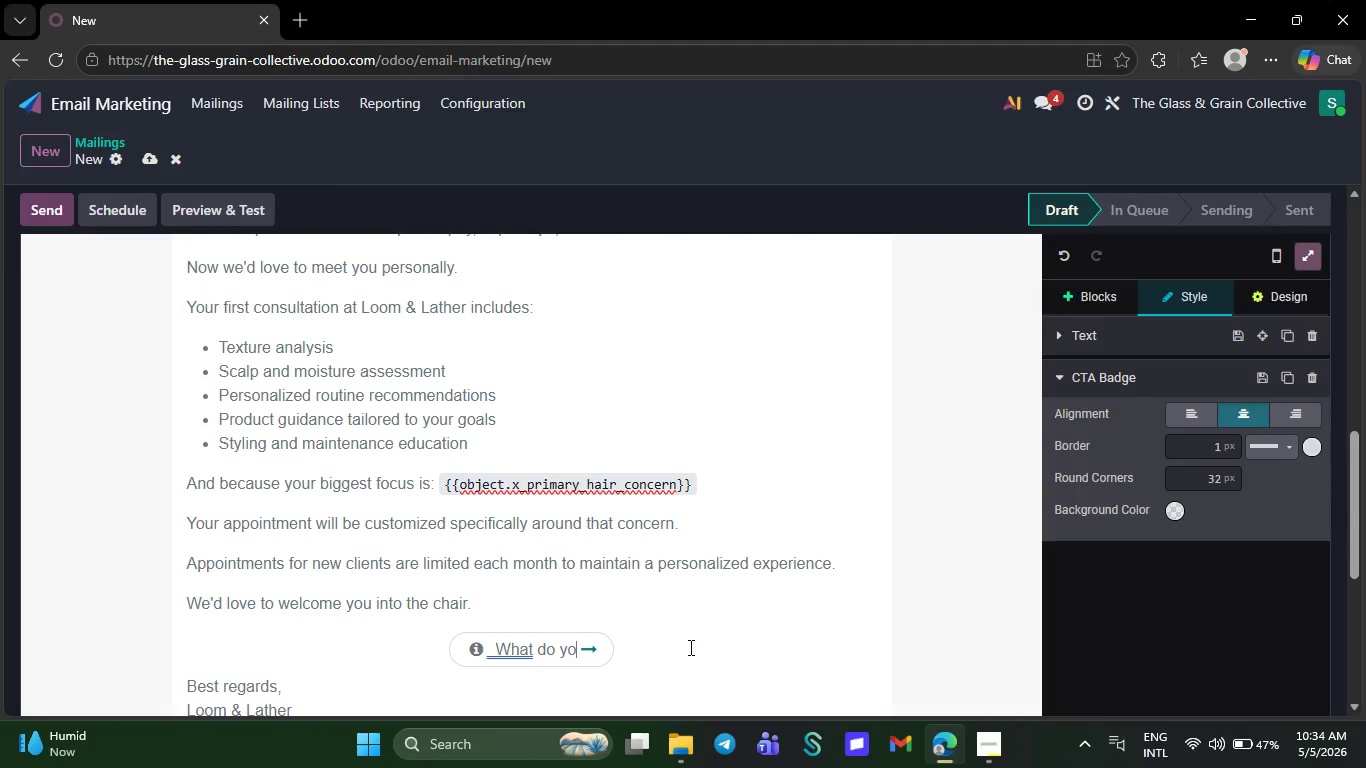 
key(Backspace)
 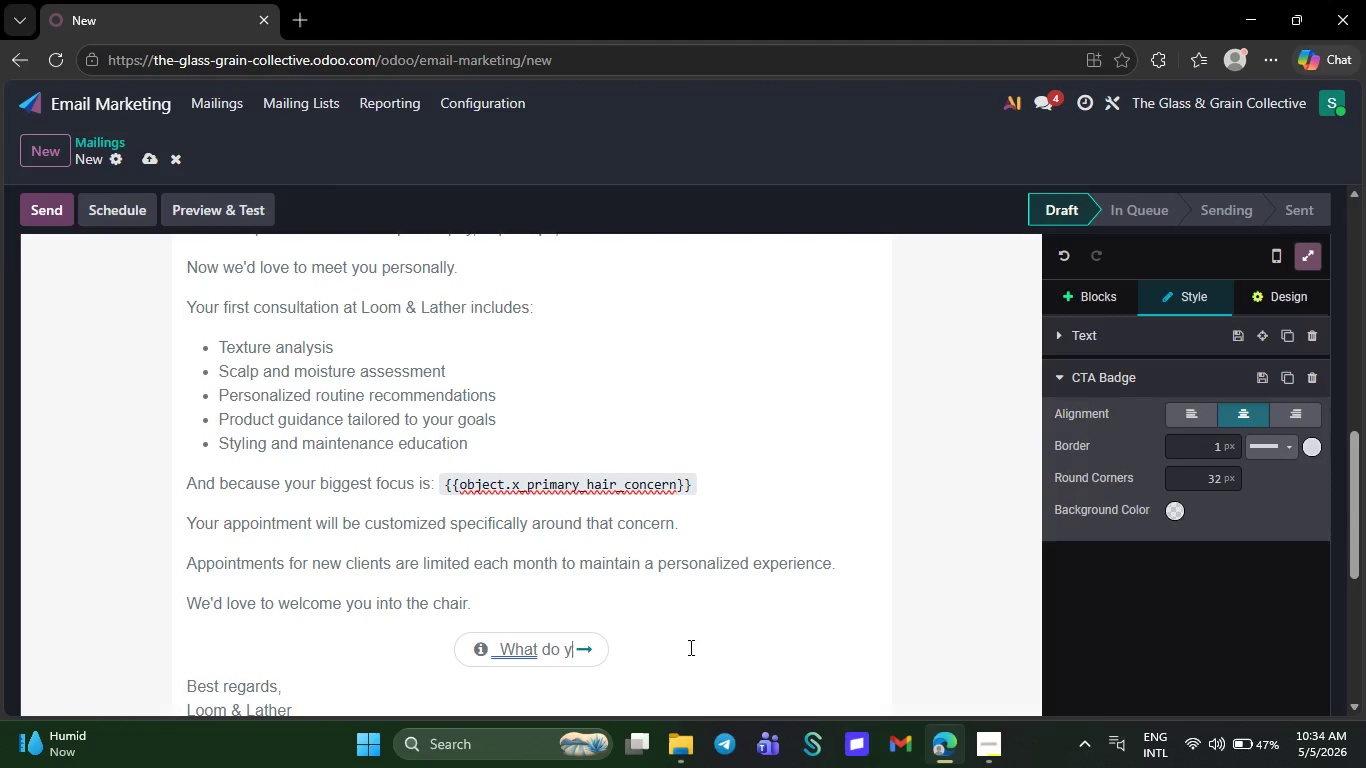 
key(Backspace)
 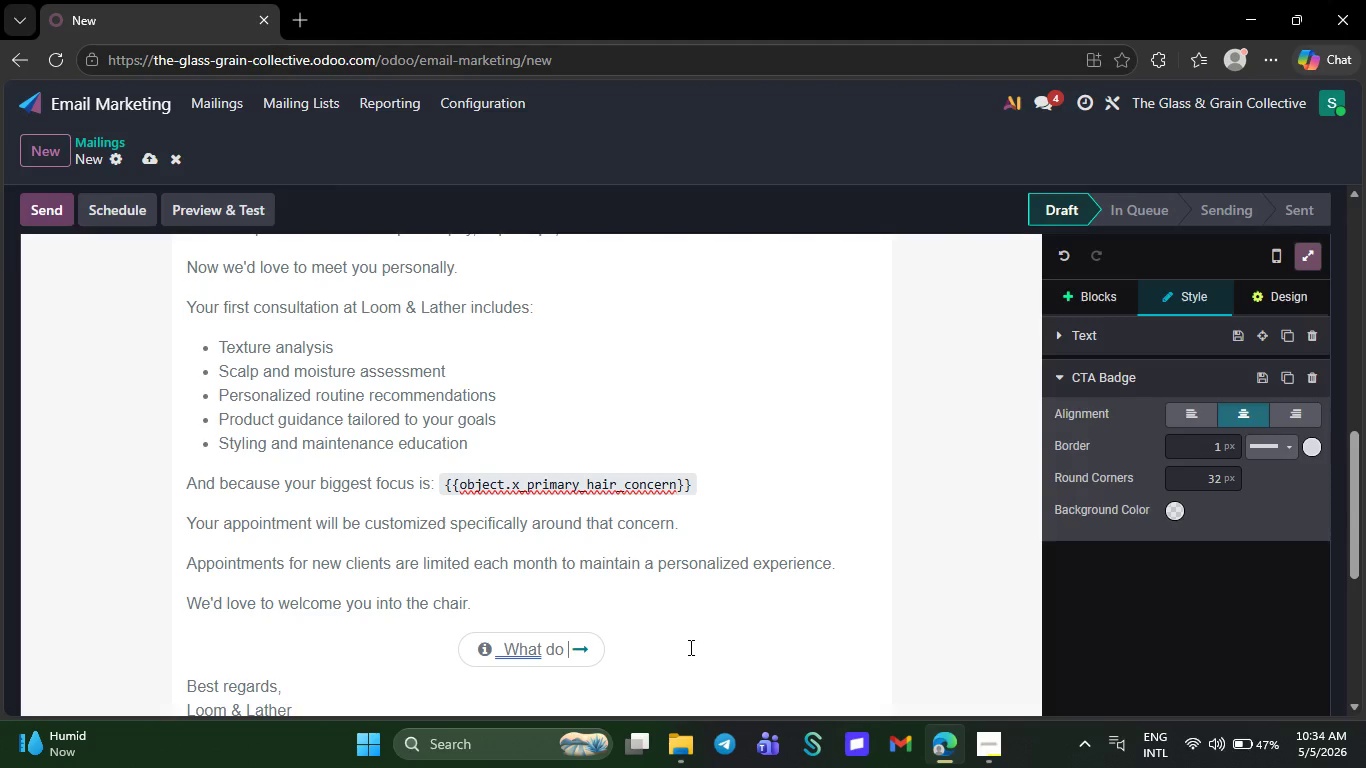 
key(Backspace)
 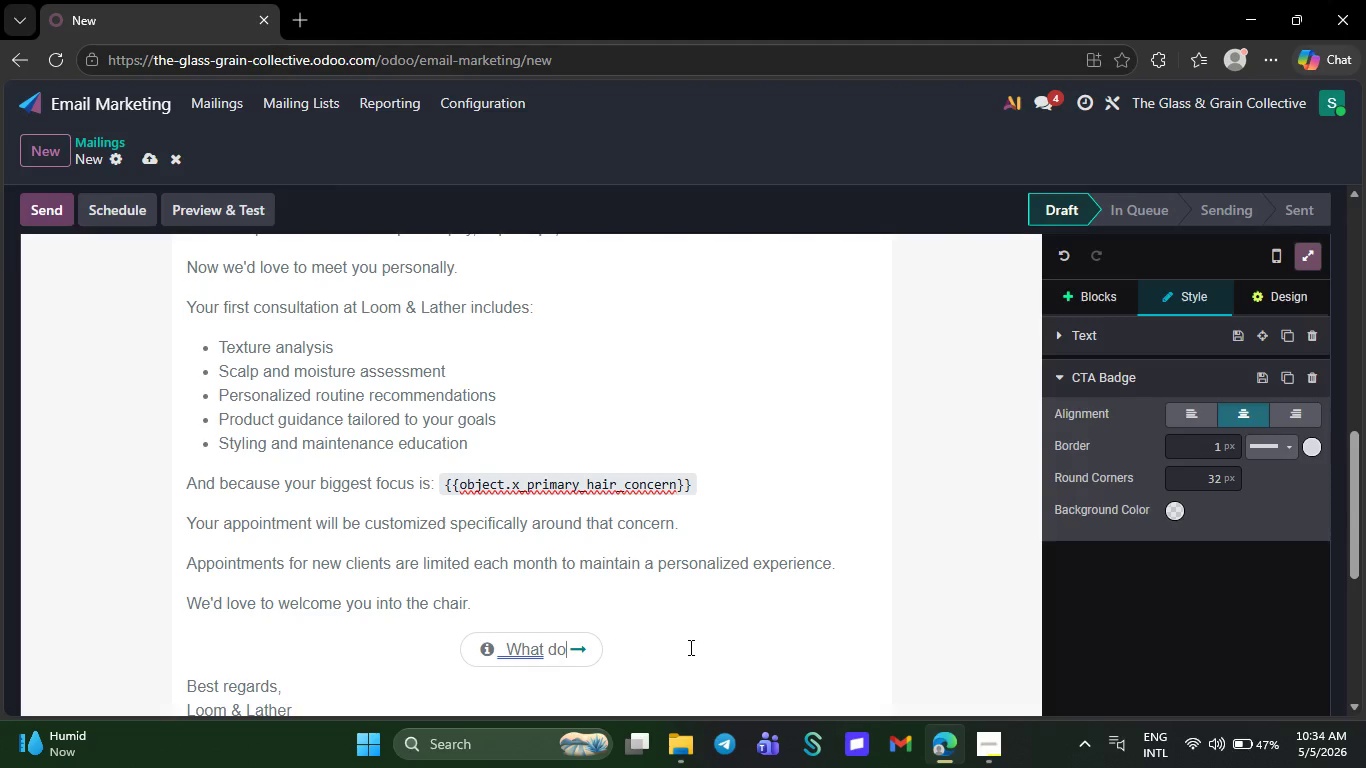 
key(Backspace)
 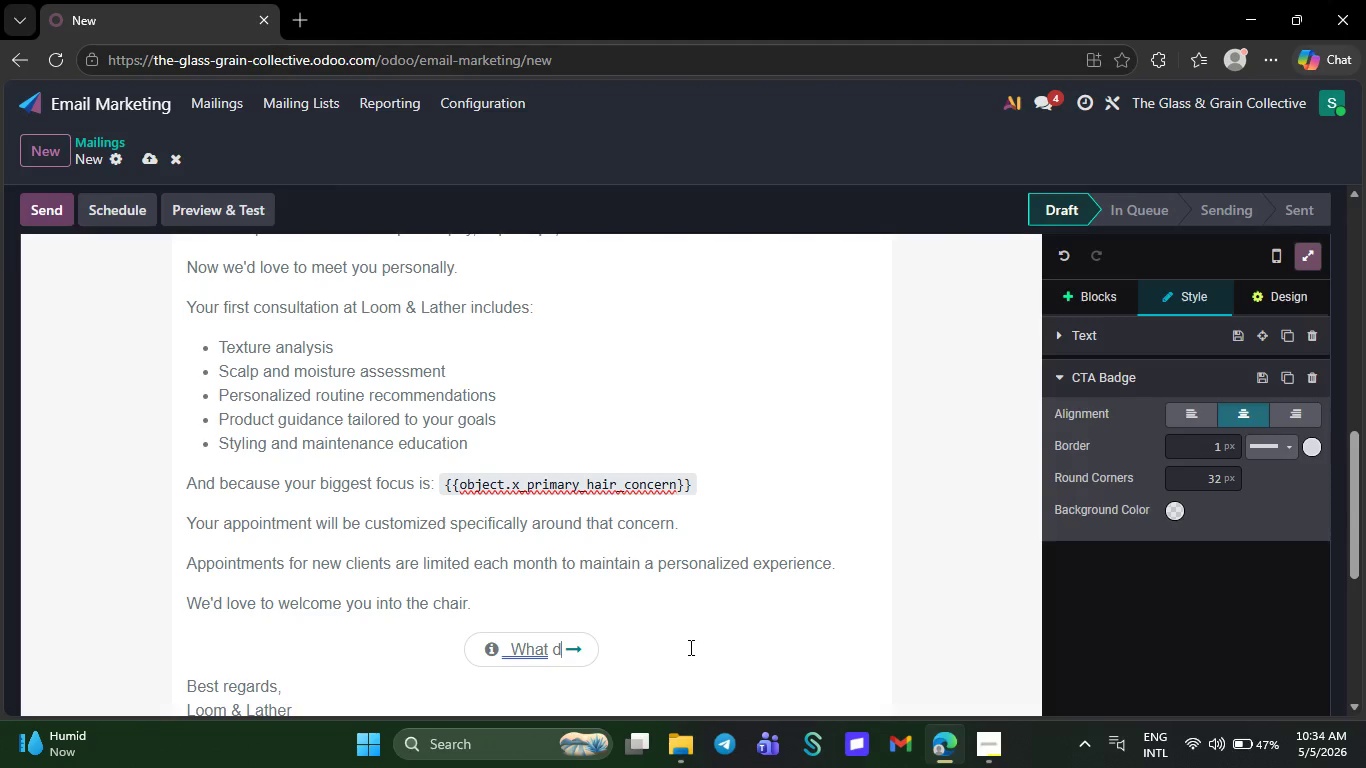 
key(Backspace)
 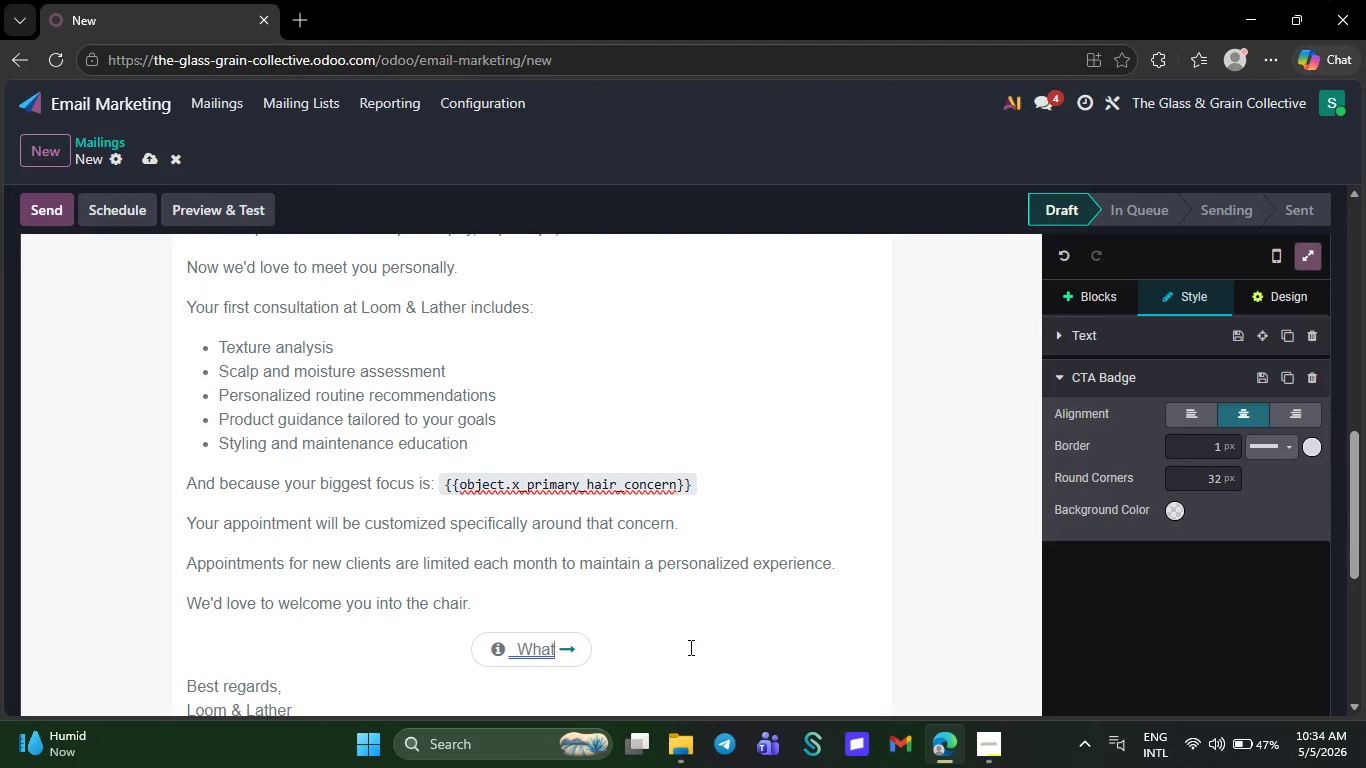 
key(Backspace)
 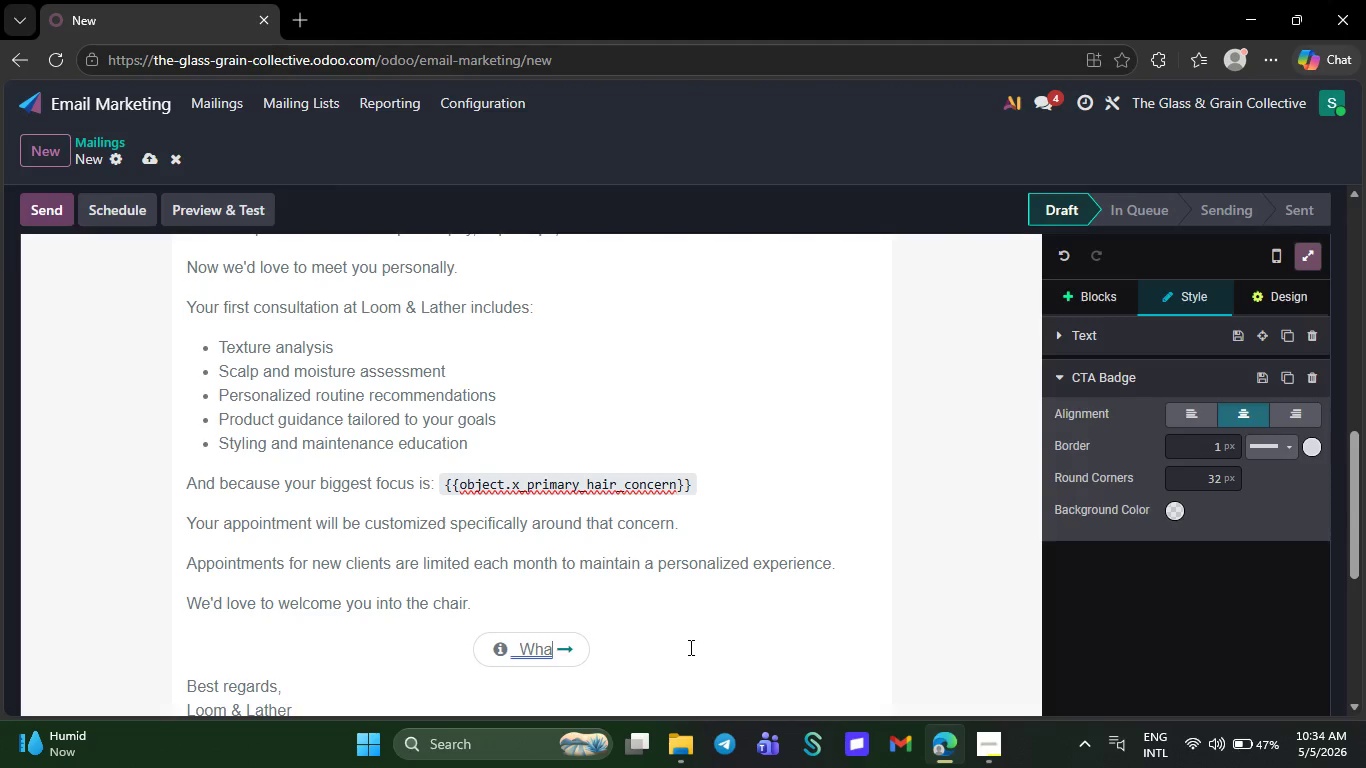 
key(Backspace)
 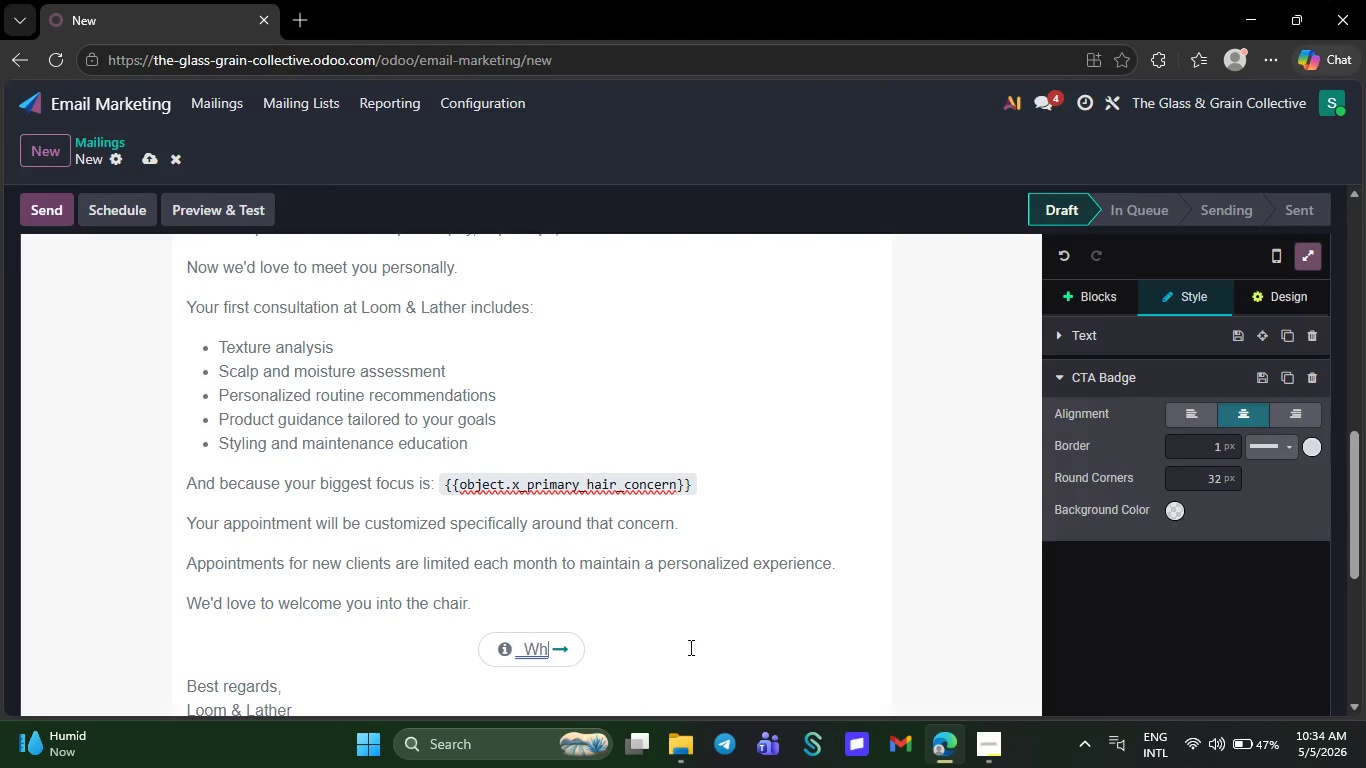 
key(Backspace)
 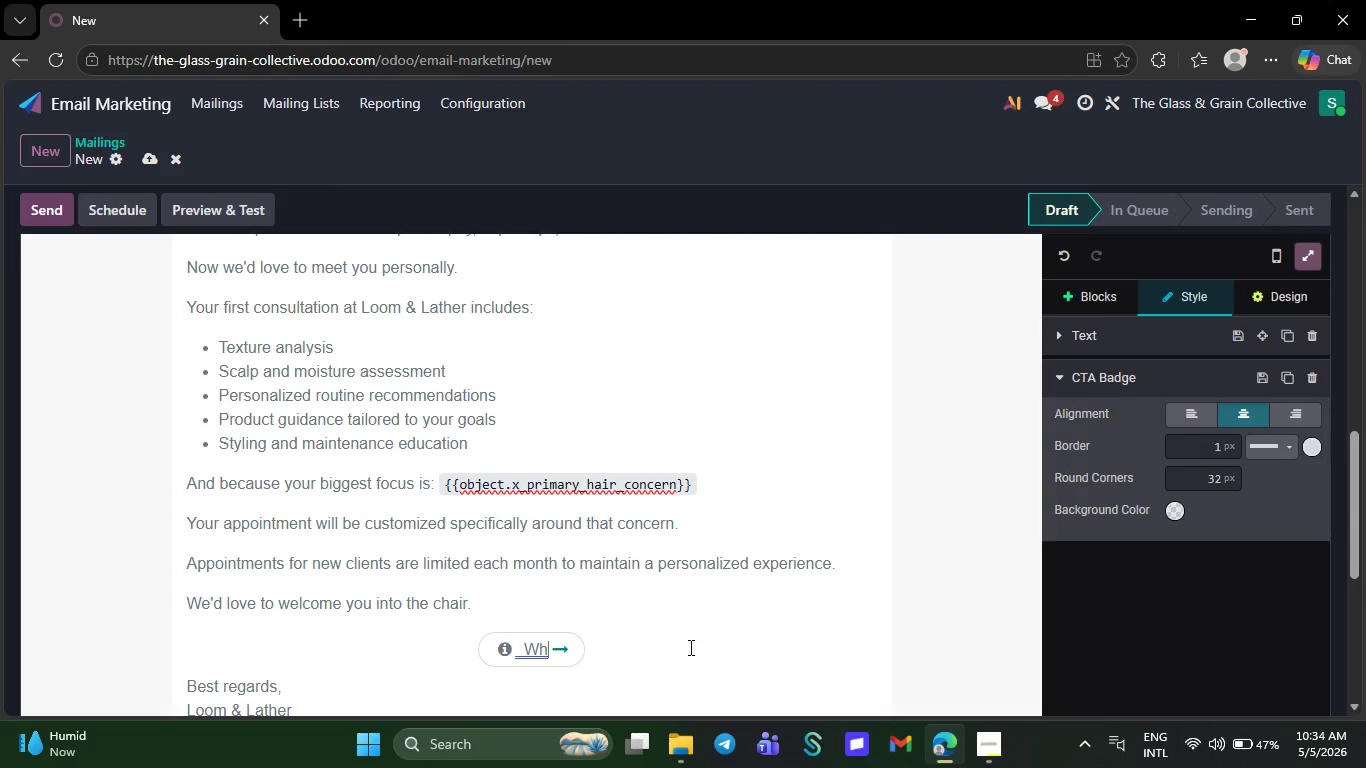 
key(Backspace)
 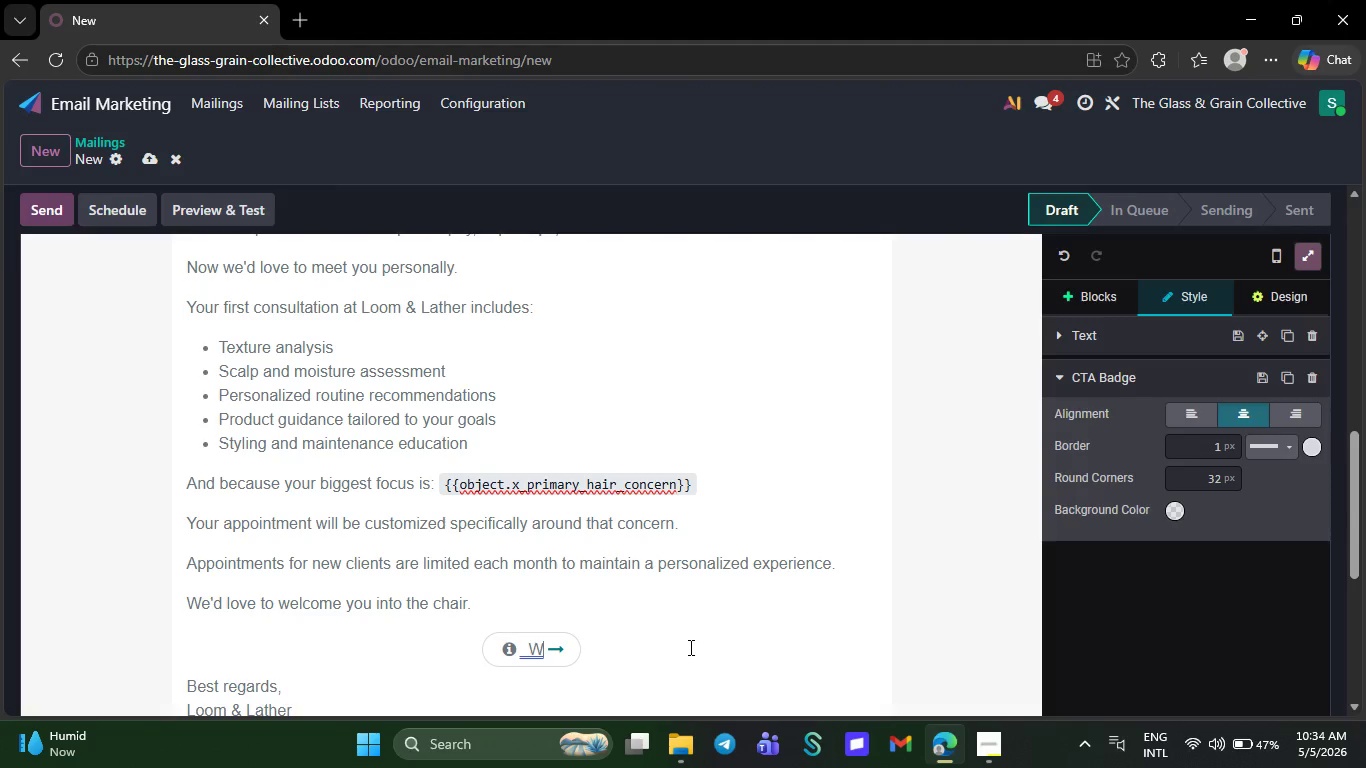 
key(Backspace)
 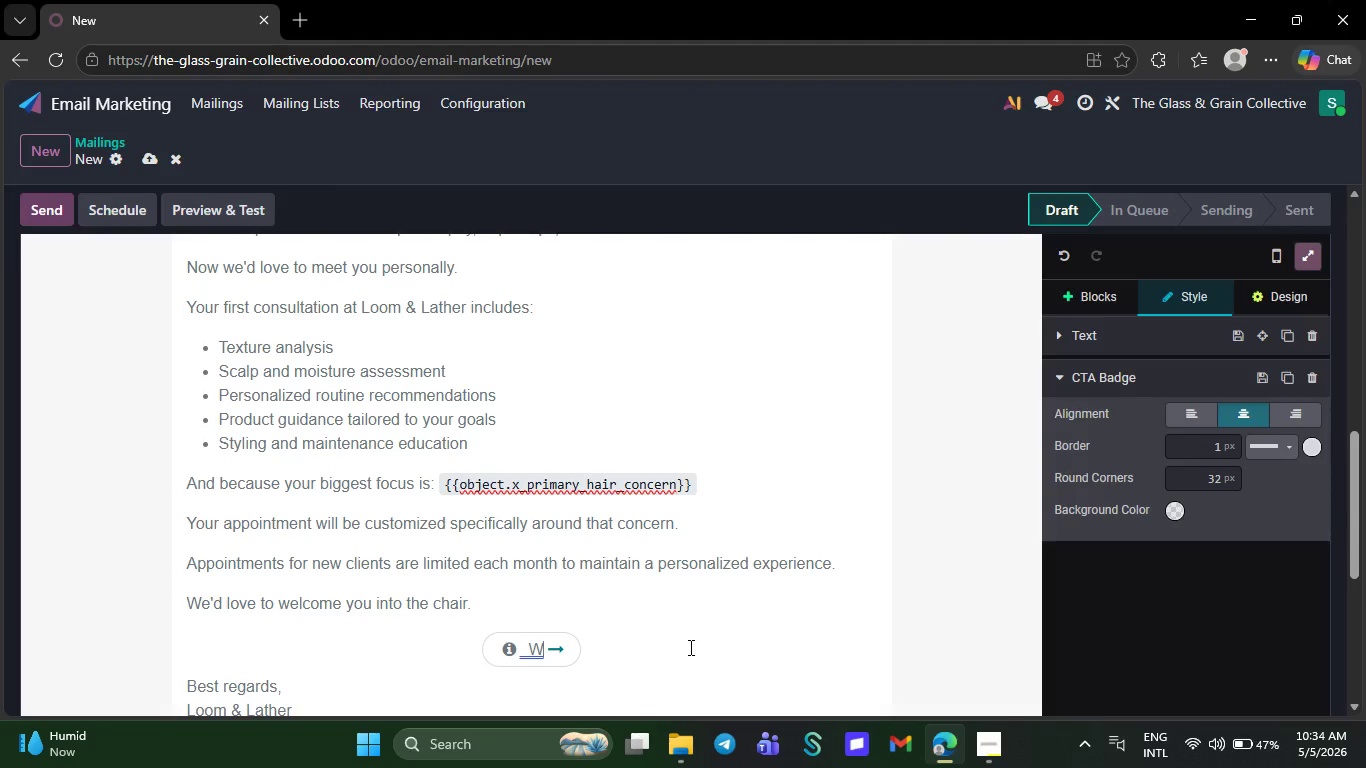 
key(Backspace)
 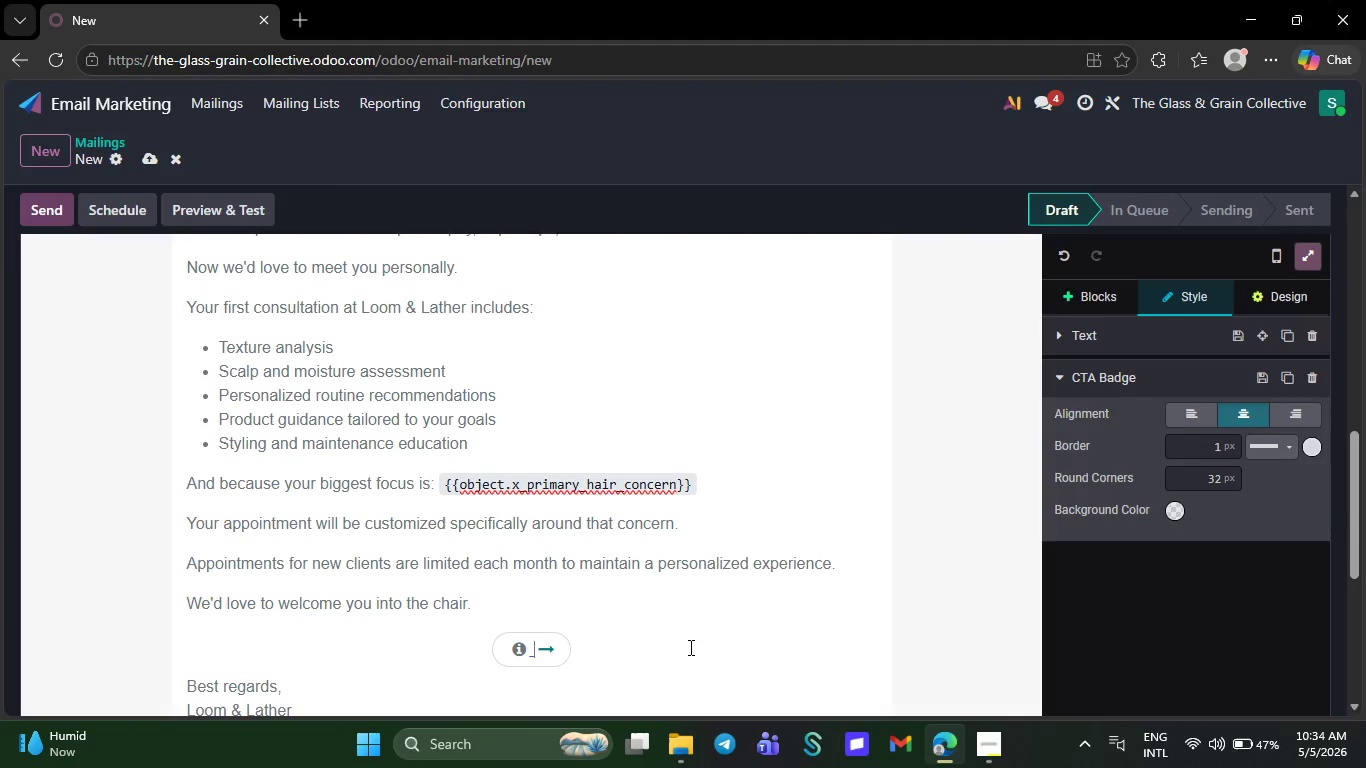 
key(Backspace)
 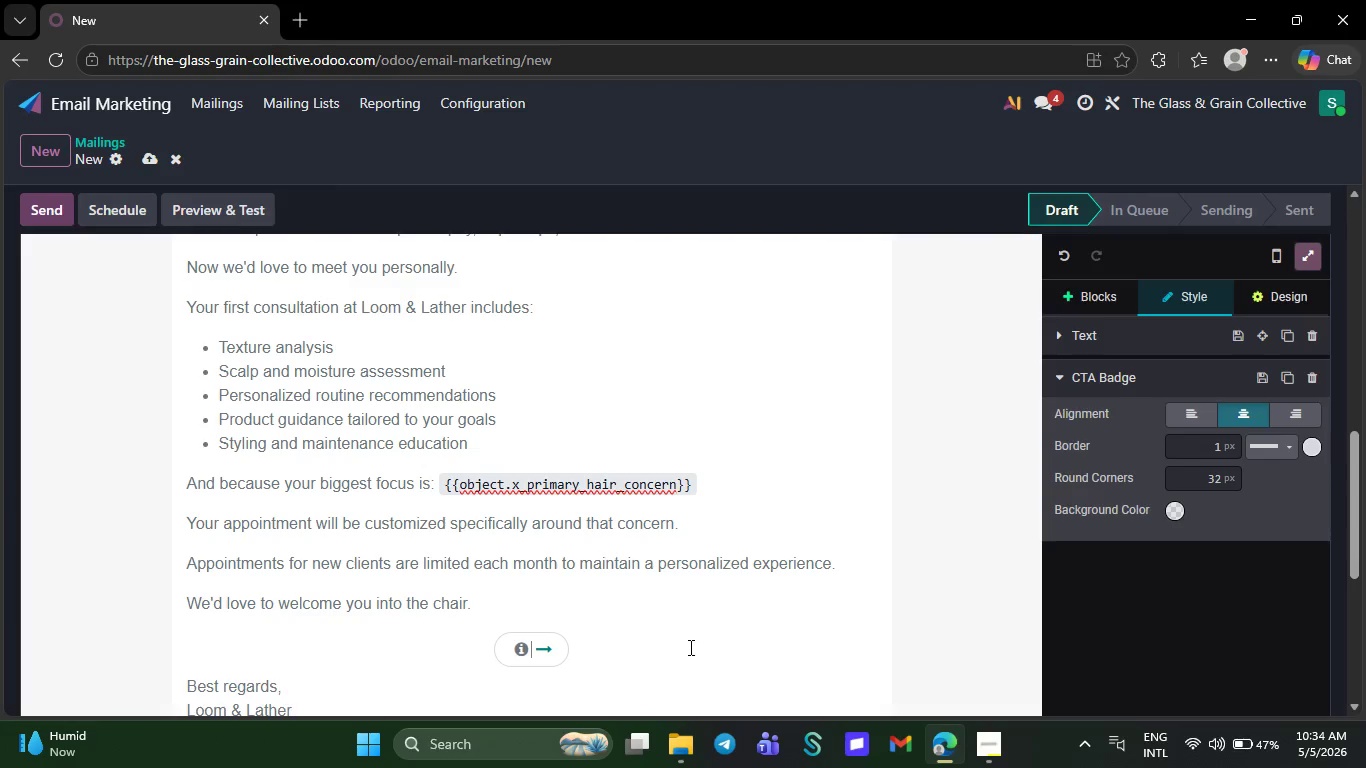 
key(Backspace)
 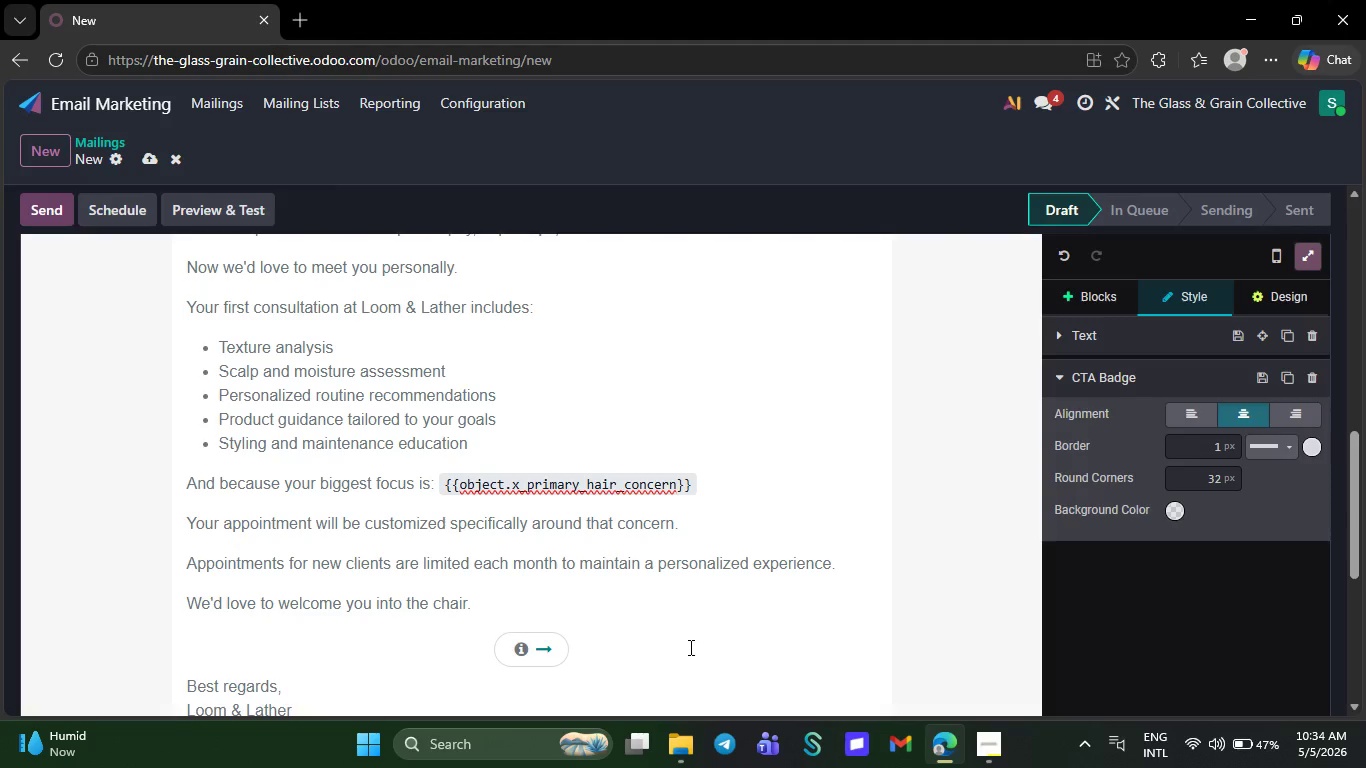 
key(Space)
 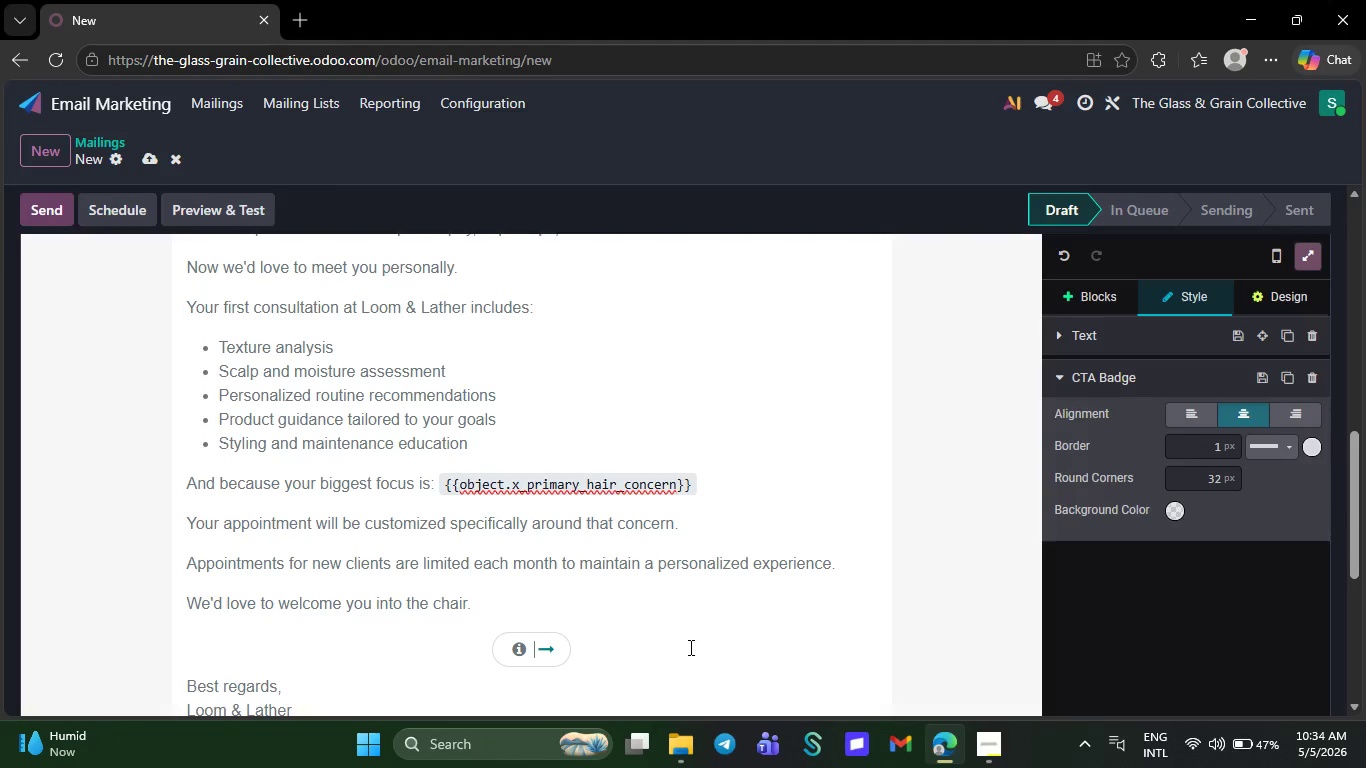 
key(CapsLock)
 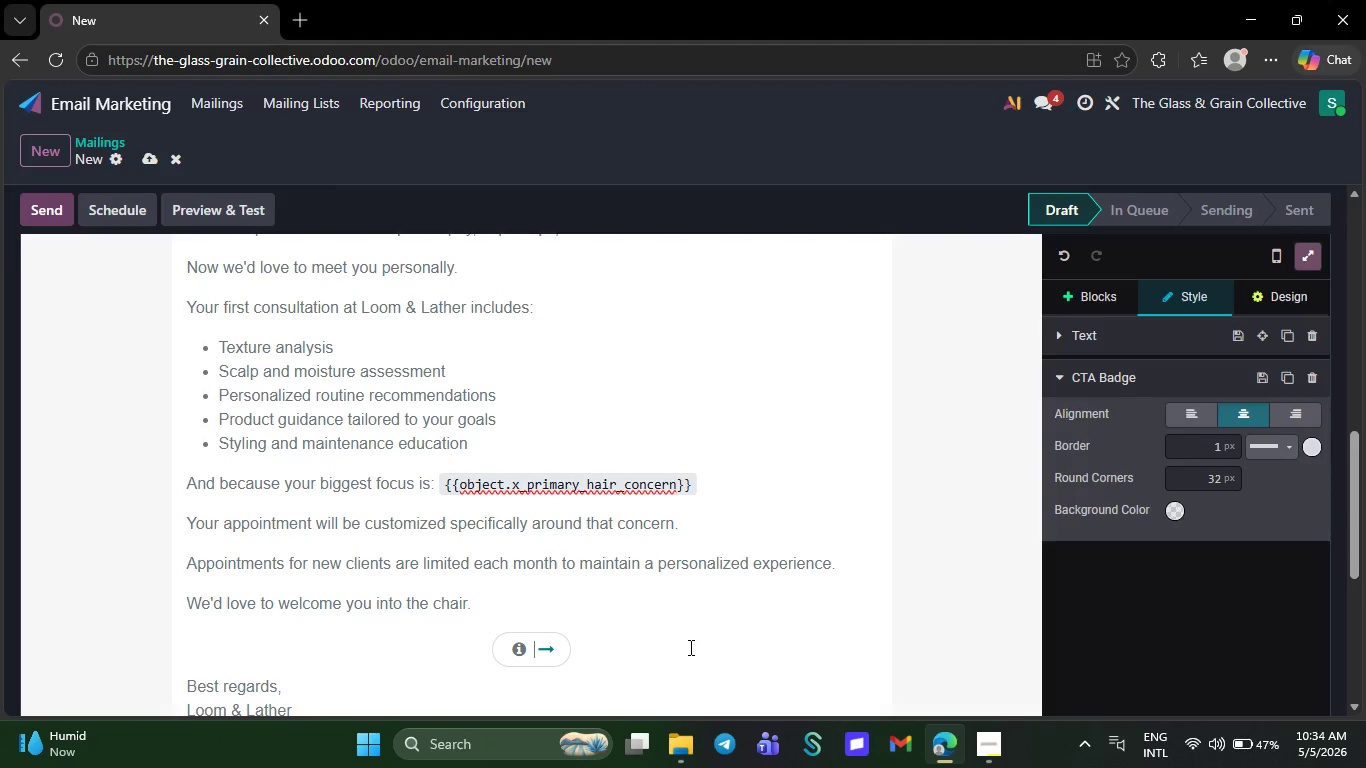 
wait(5.16)
 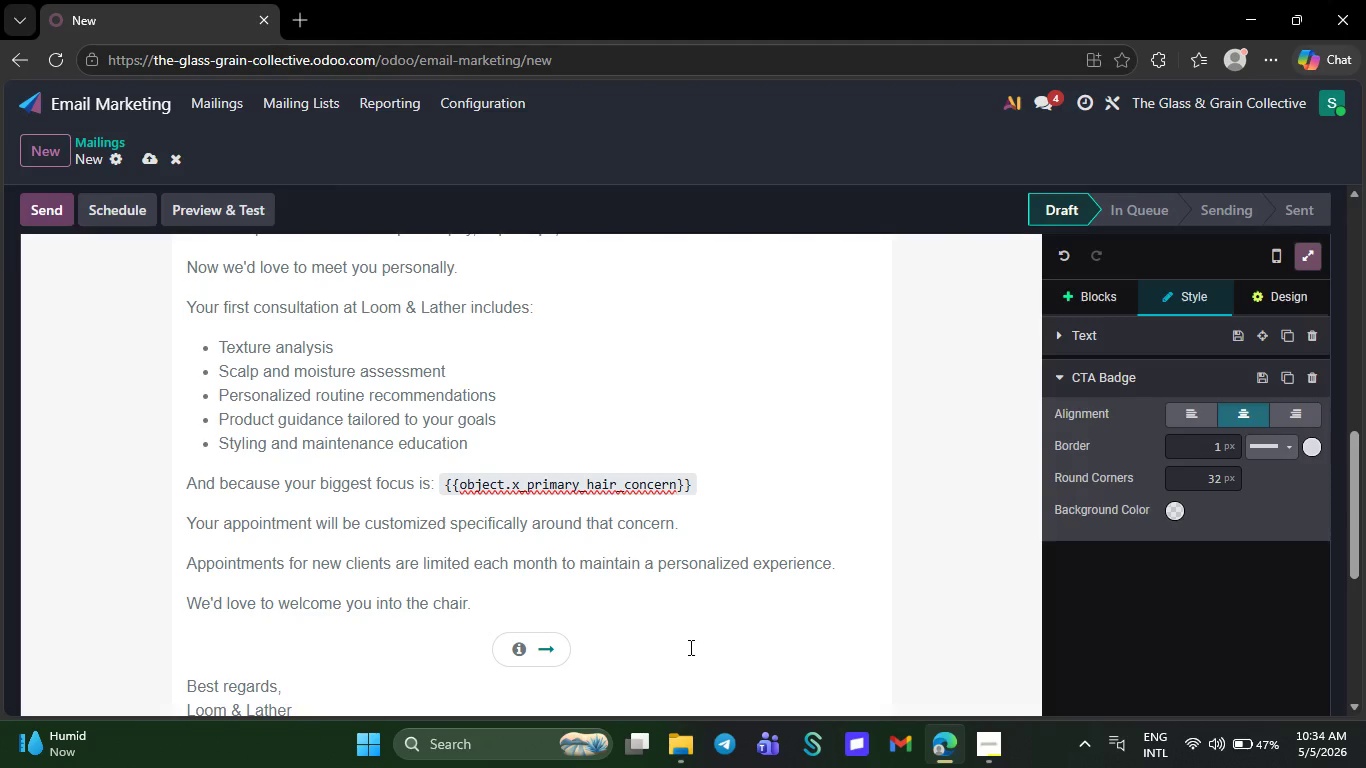 
type(Book My Consultation)
 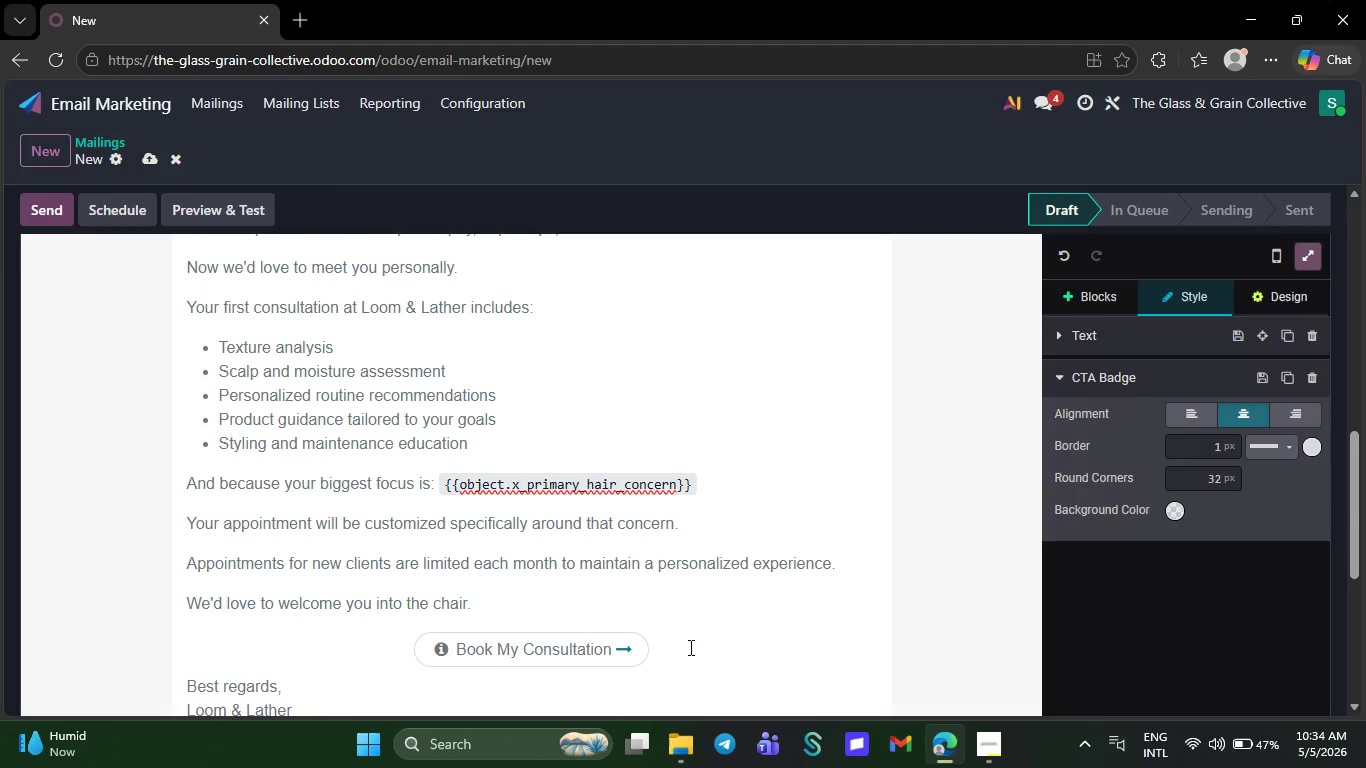 
wait(9.62)
 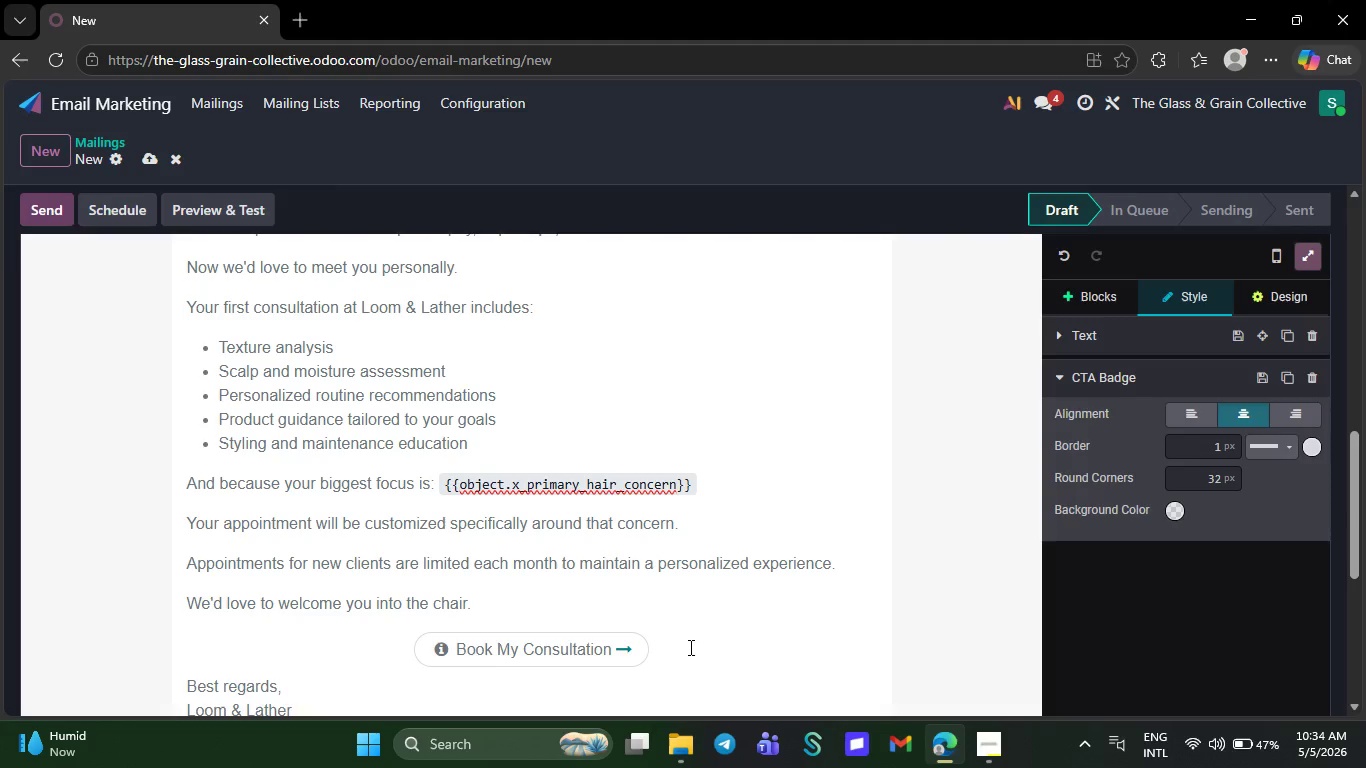 
left_click([423, 650])
 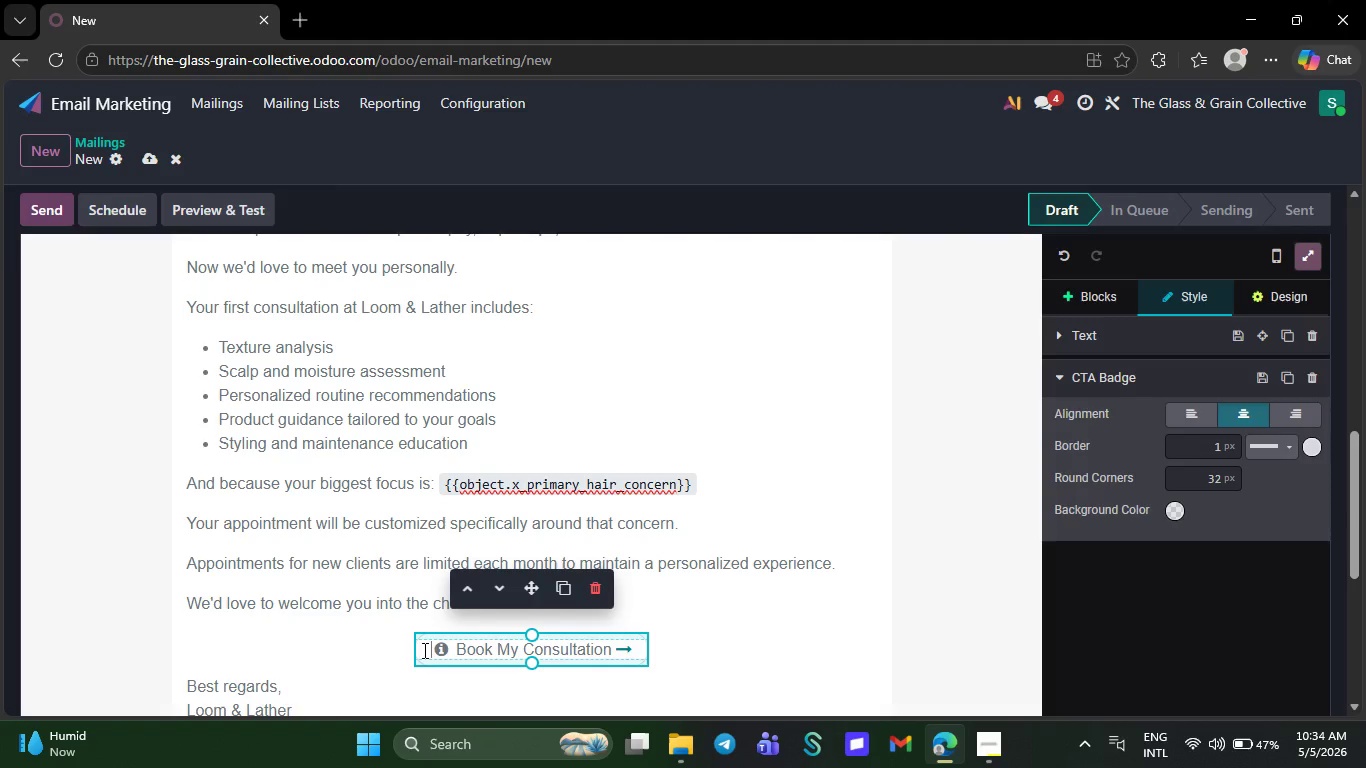 
left_click_drag(start_coordinate=[423, 650], to_coordinate=[687, 630])
 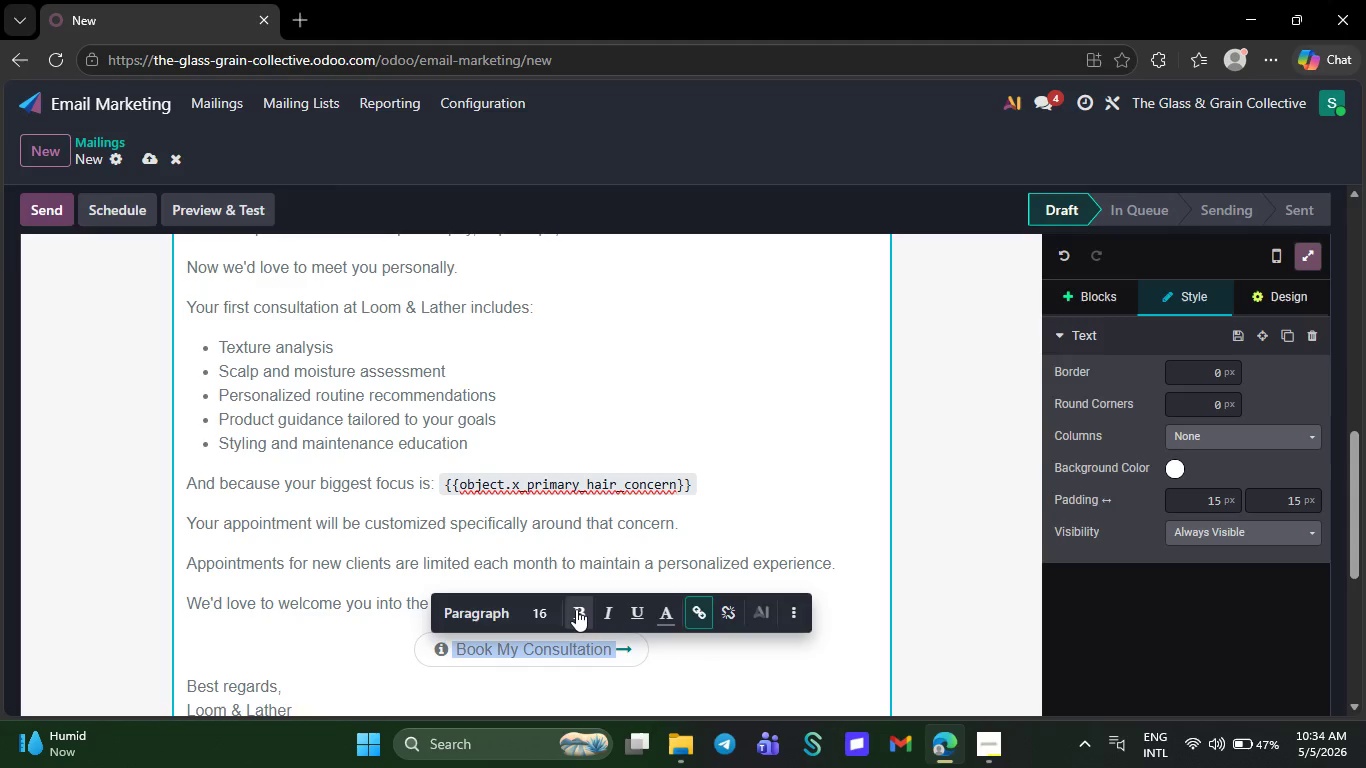 
left_click([576, 609])
 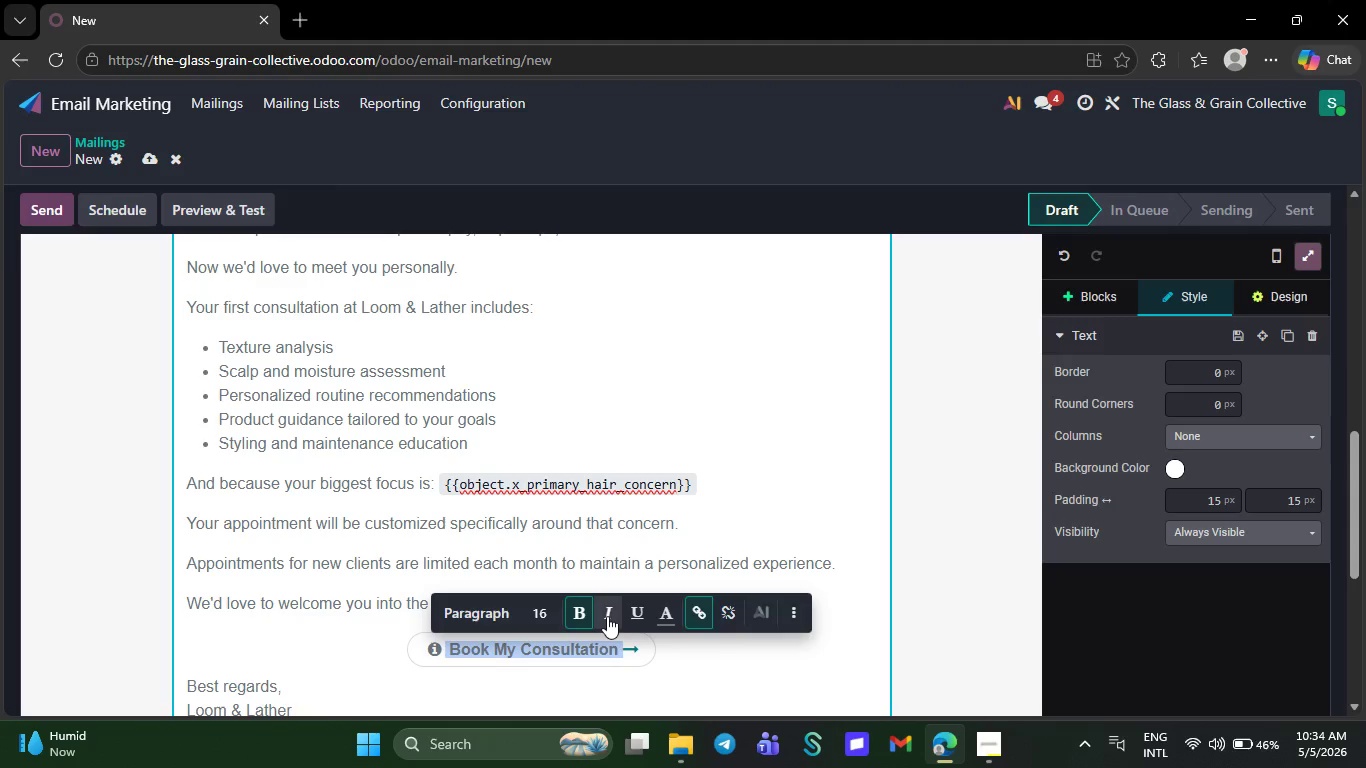 
left_click([605, 615])
 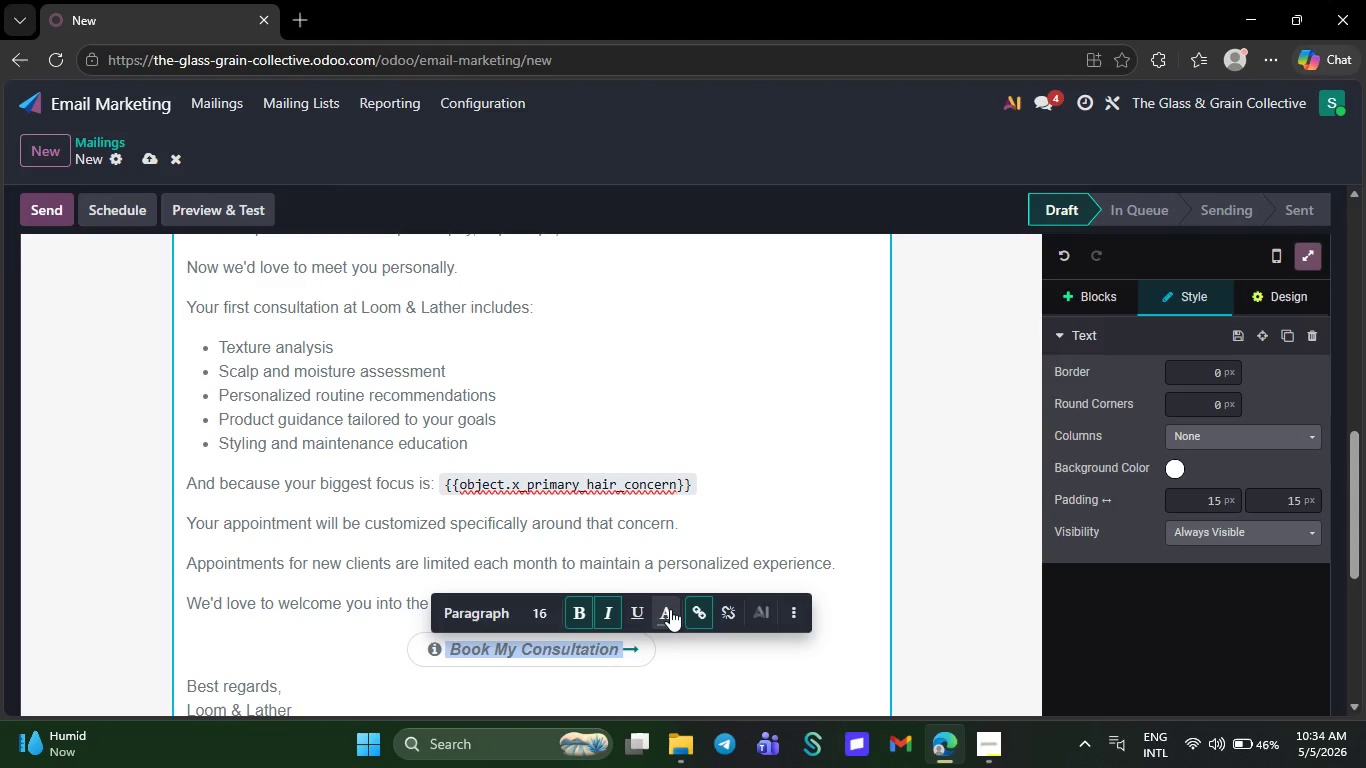 
left_click([670, 609])
 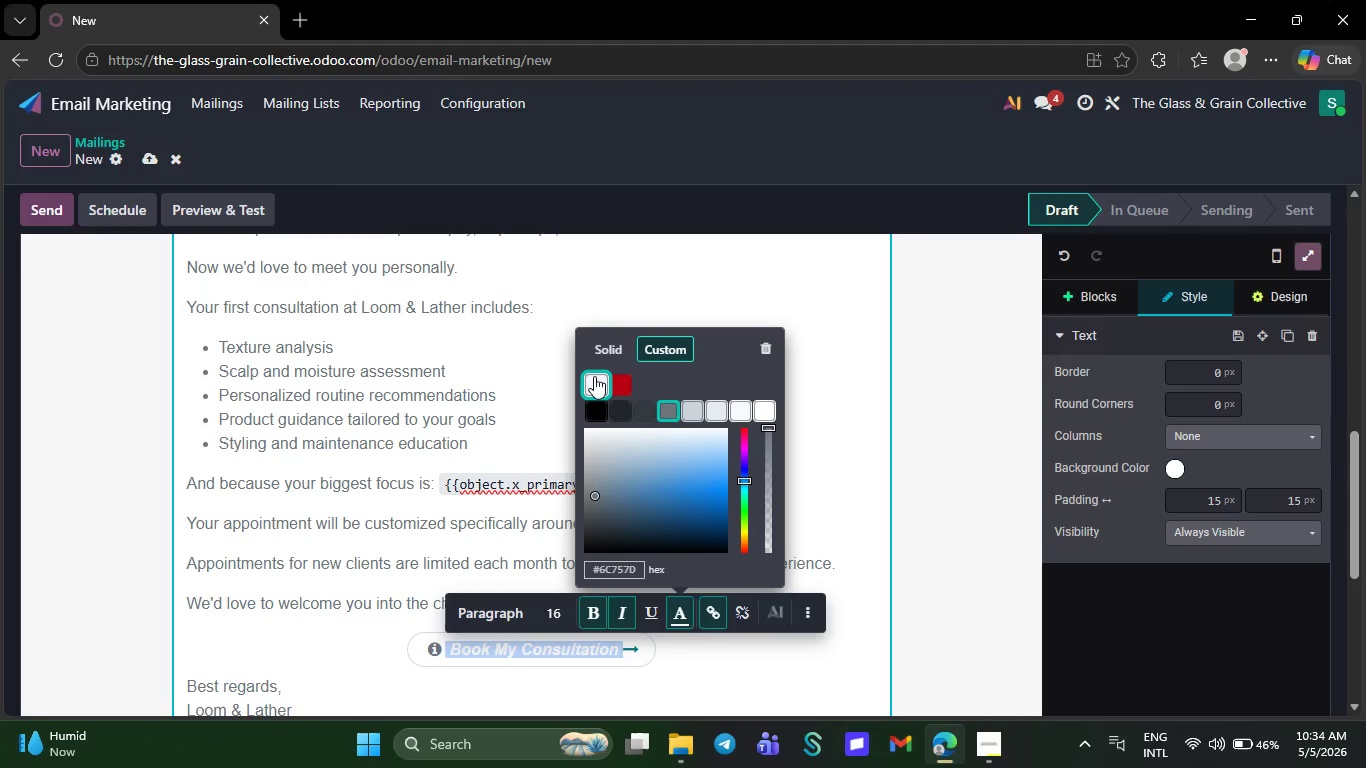 
left_click([594, 376])
 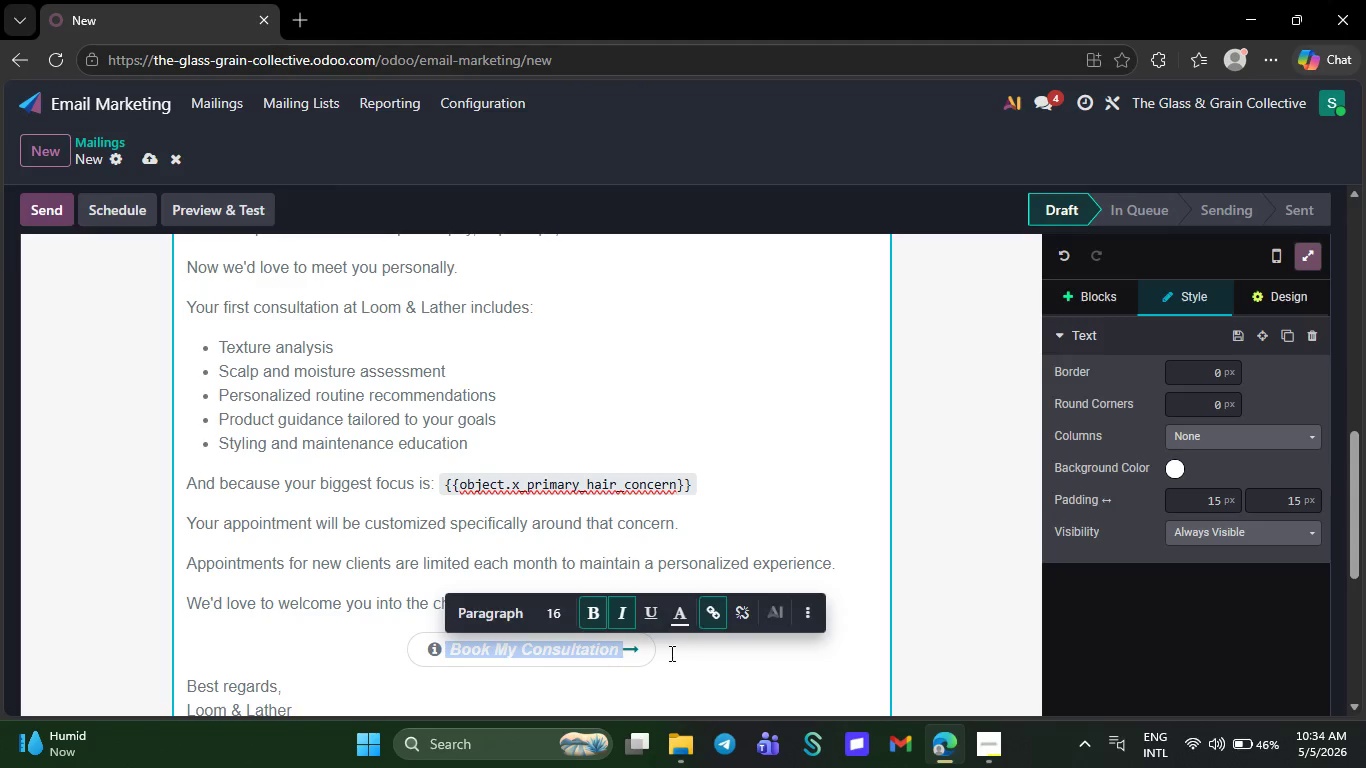 
left_click([669, 661])
 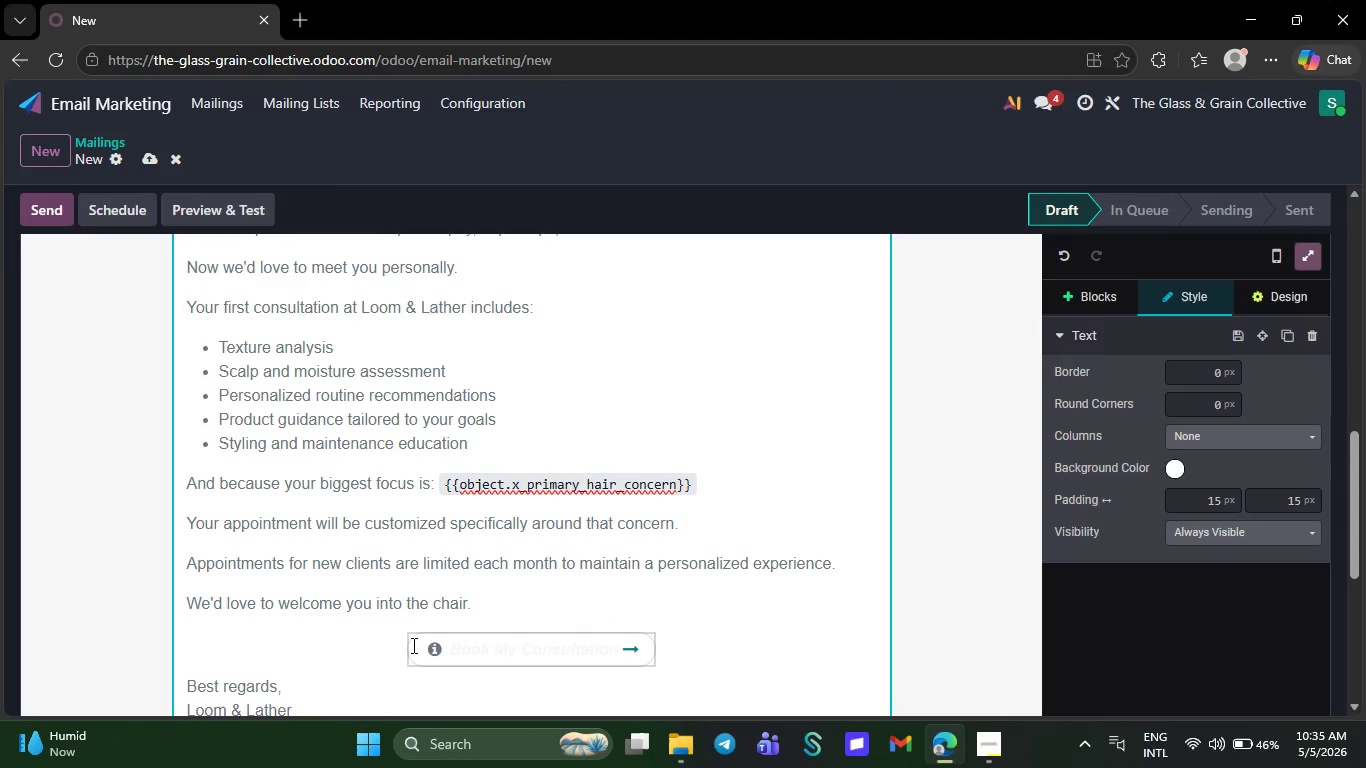 
left_click([415, 645])
 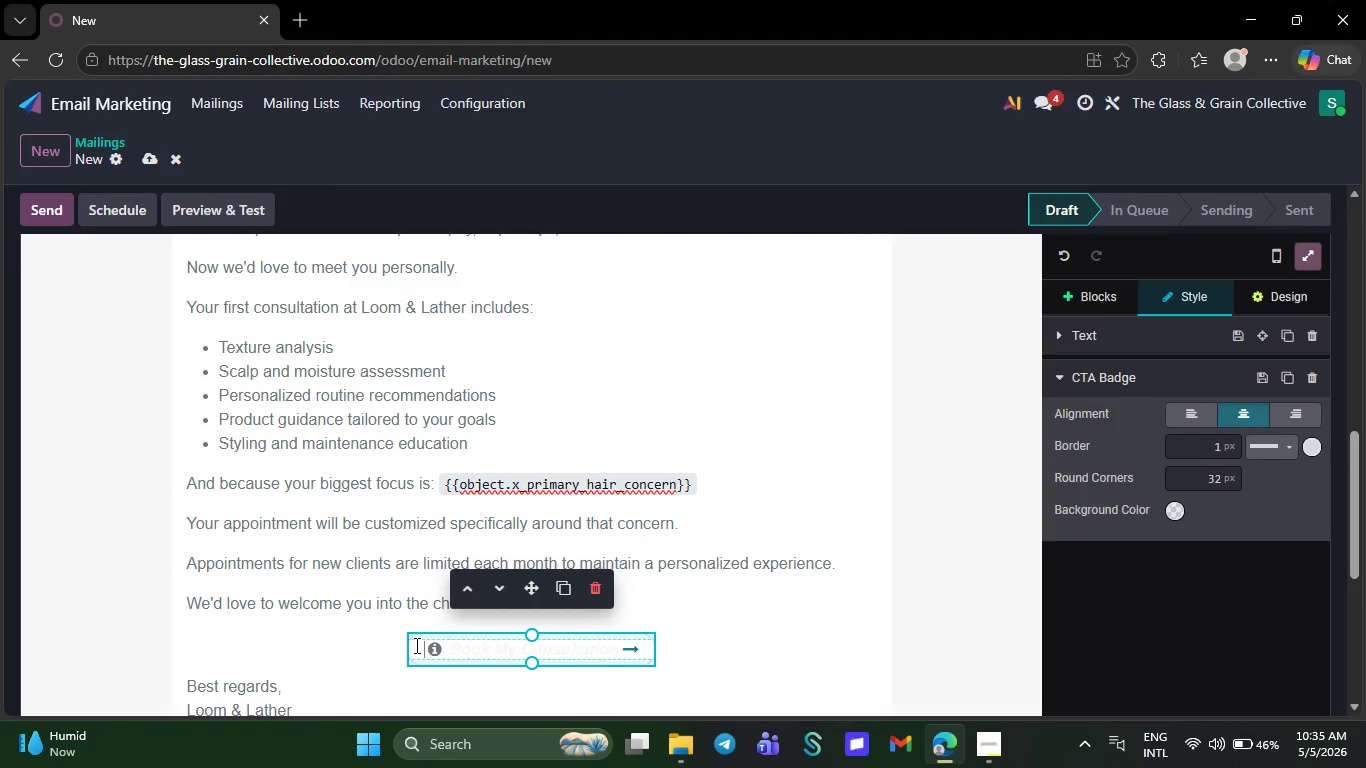 
left_click_drag(start_coordinate=[415, 645], to_coordinate=[671, 646])
 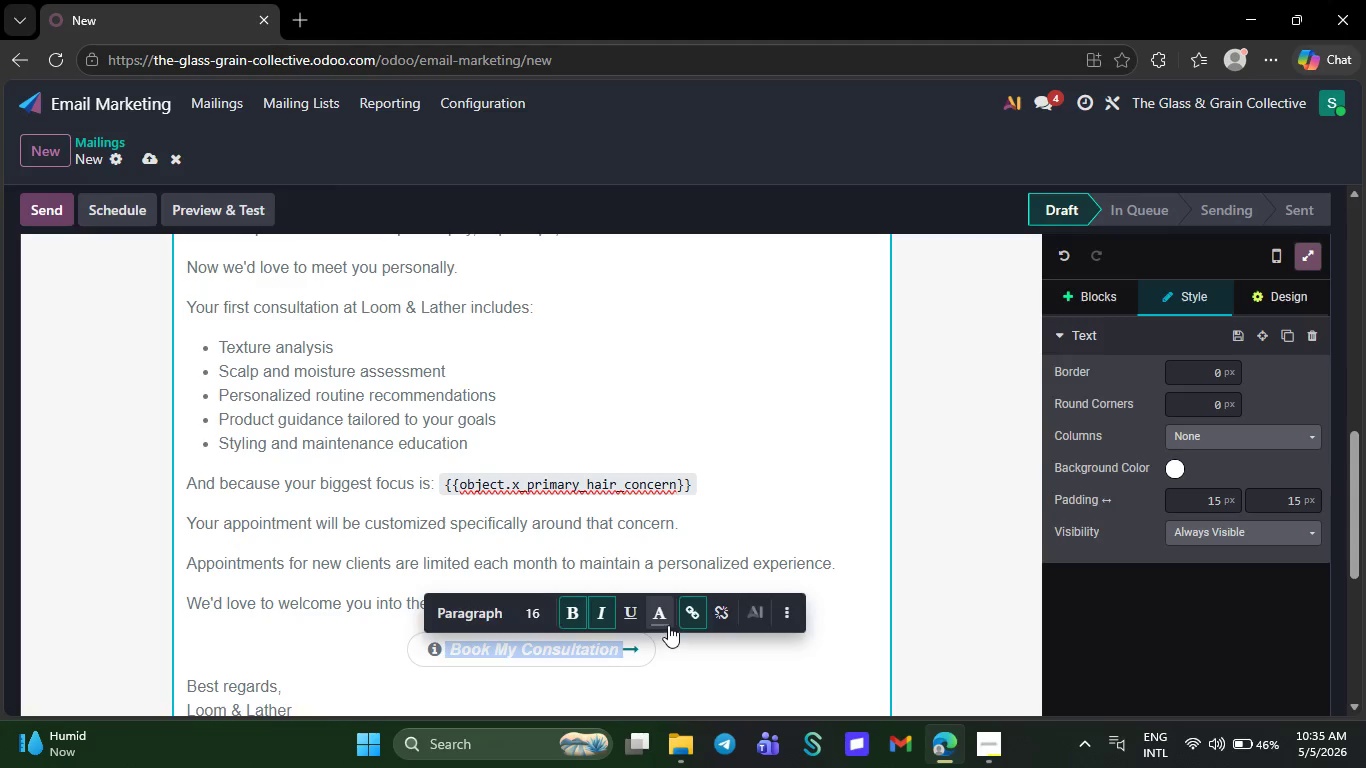 
left_click([668, 625])
 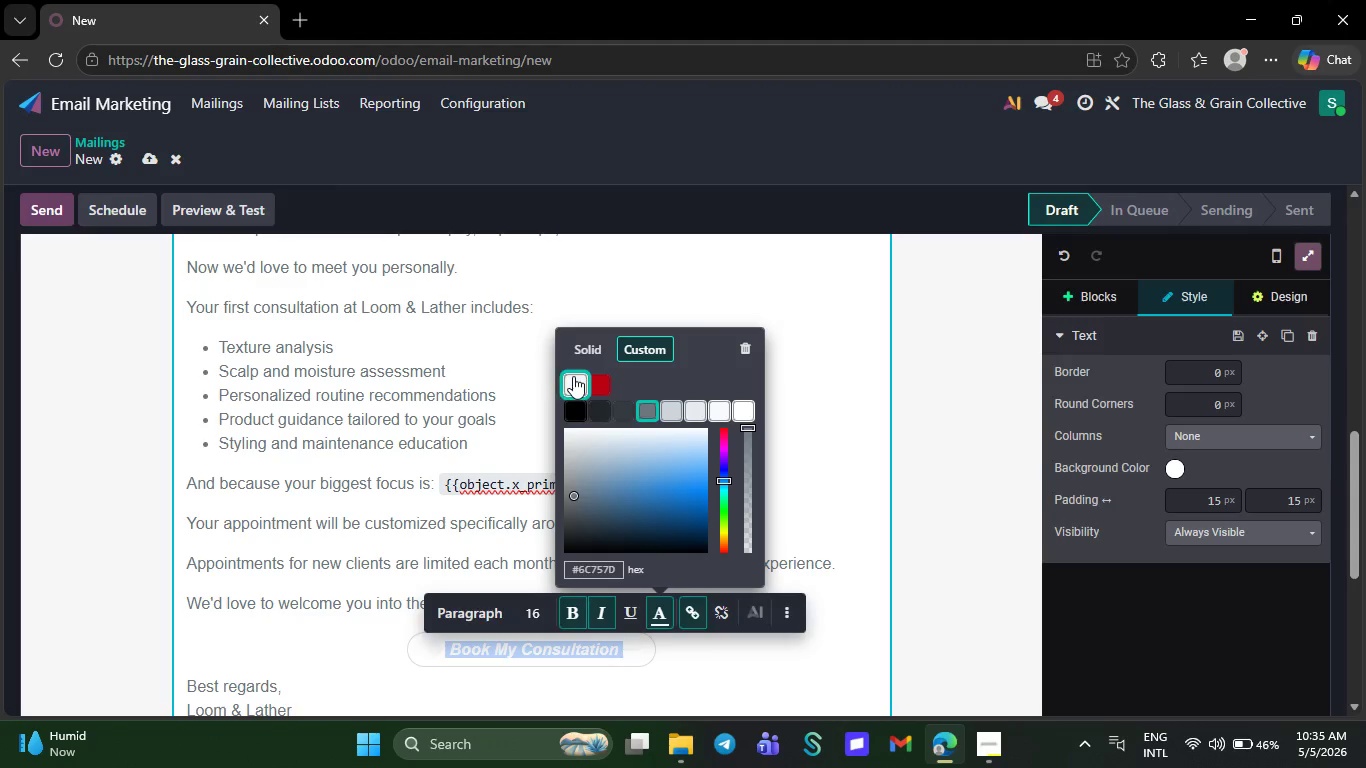 
left_click([573, 376])
 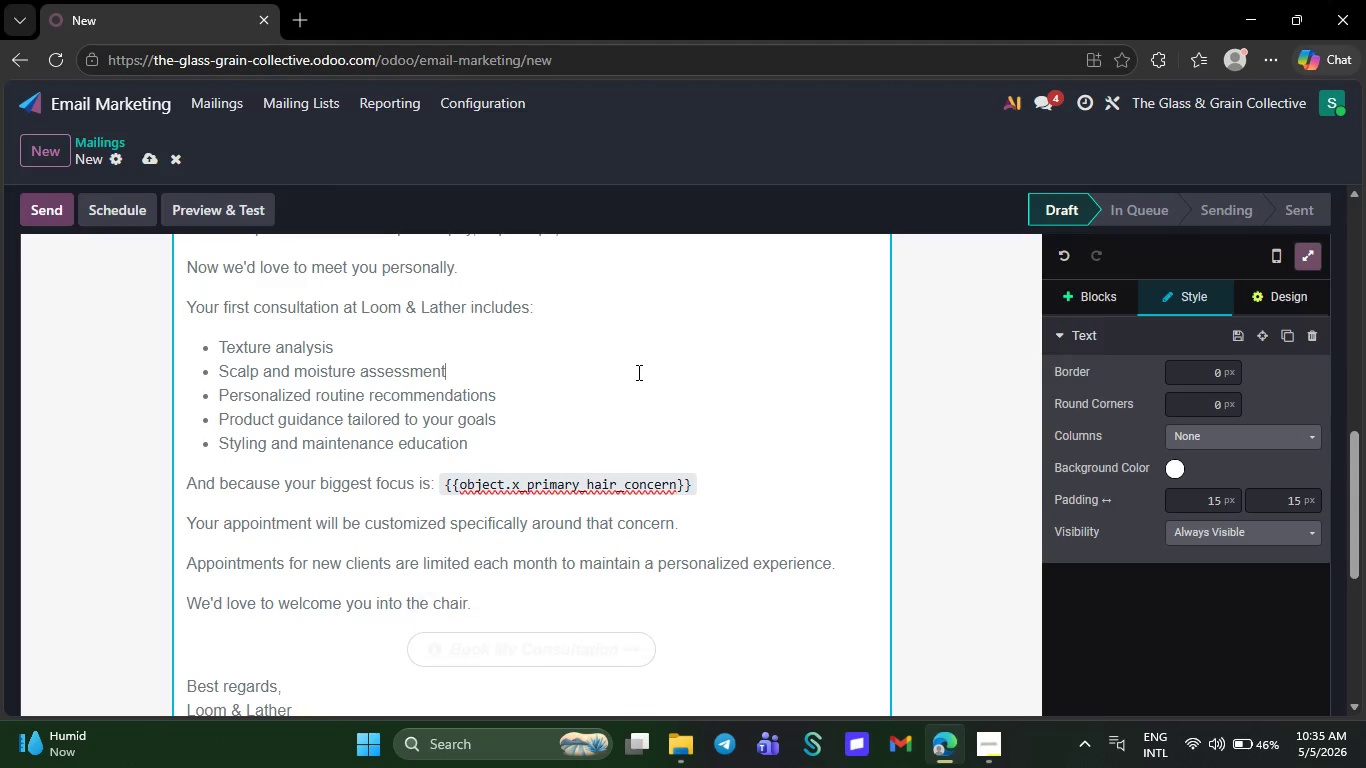 
left_click([637, 372])
 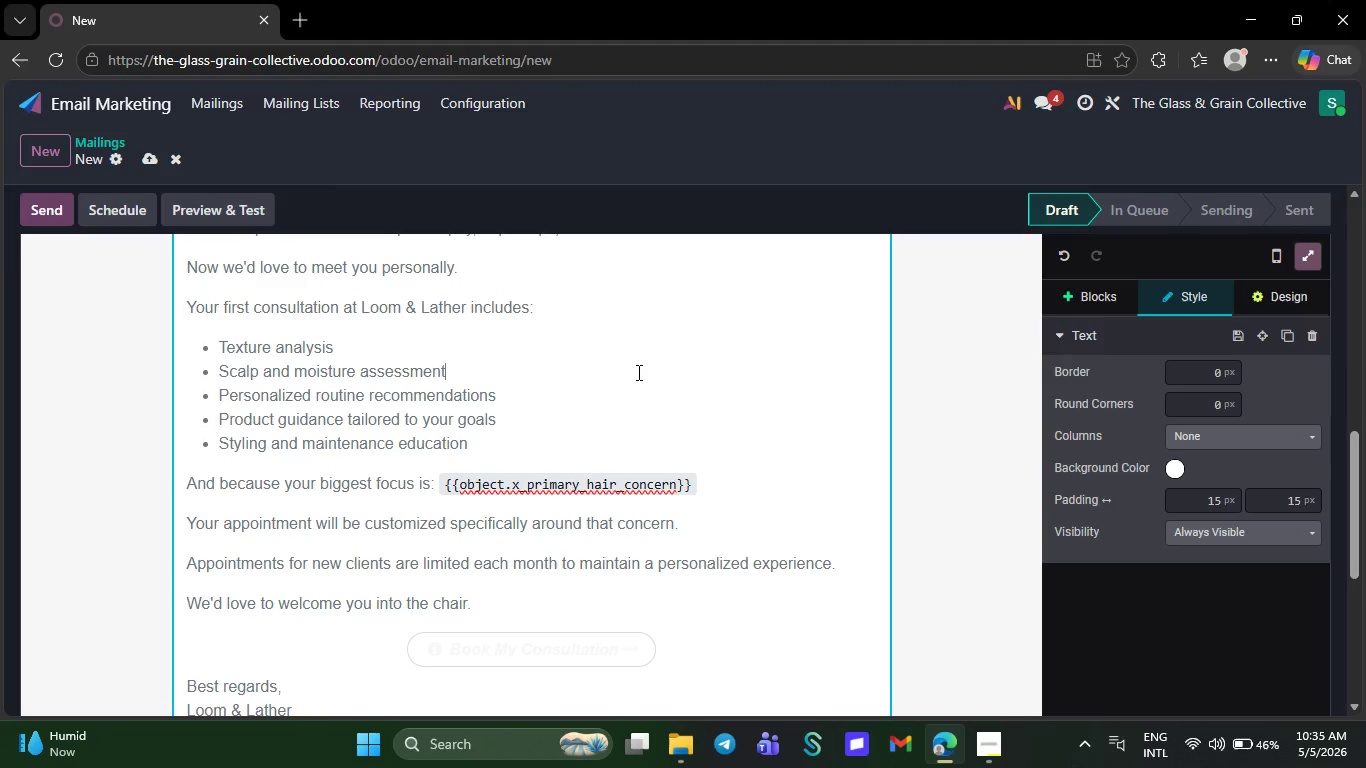 
wait(14.2)
 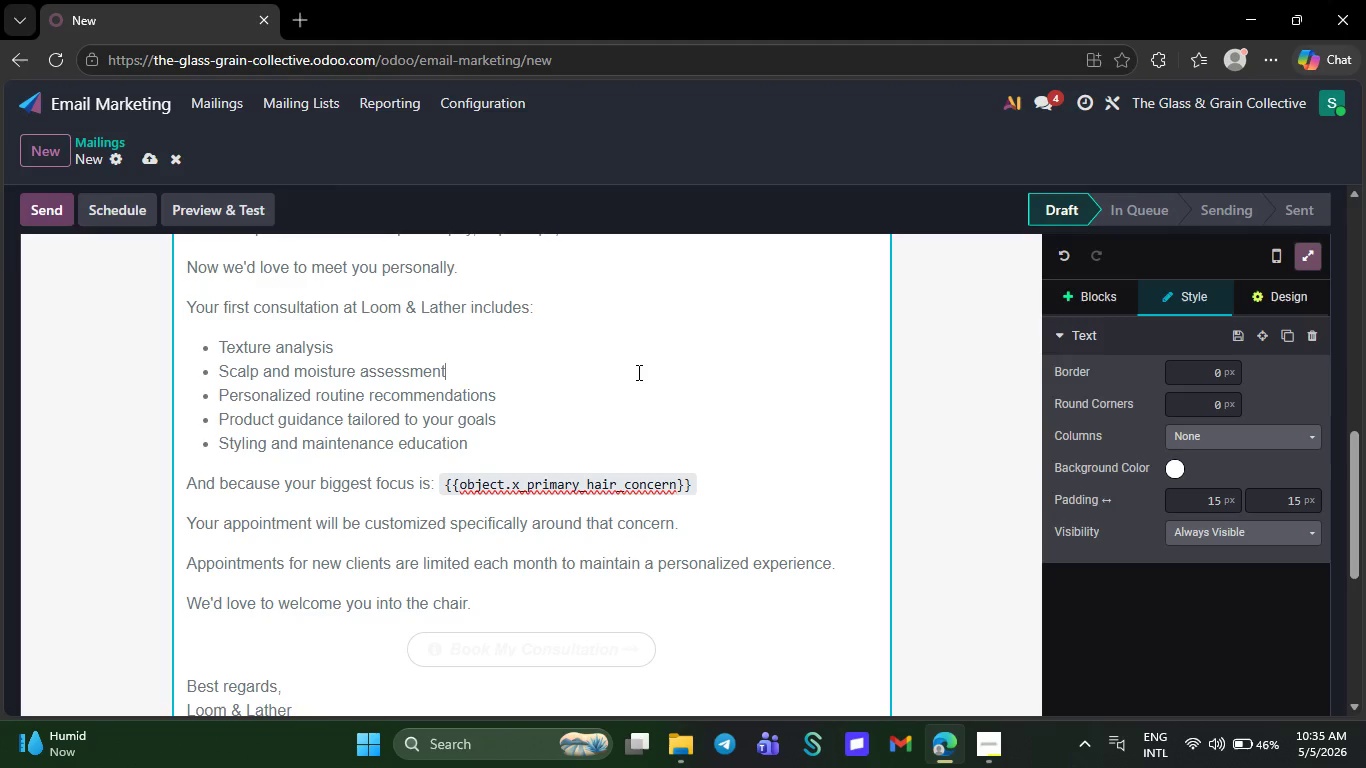 
left_click([490, 632])
 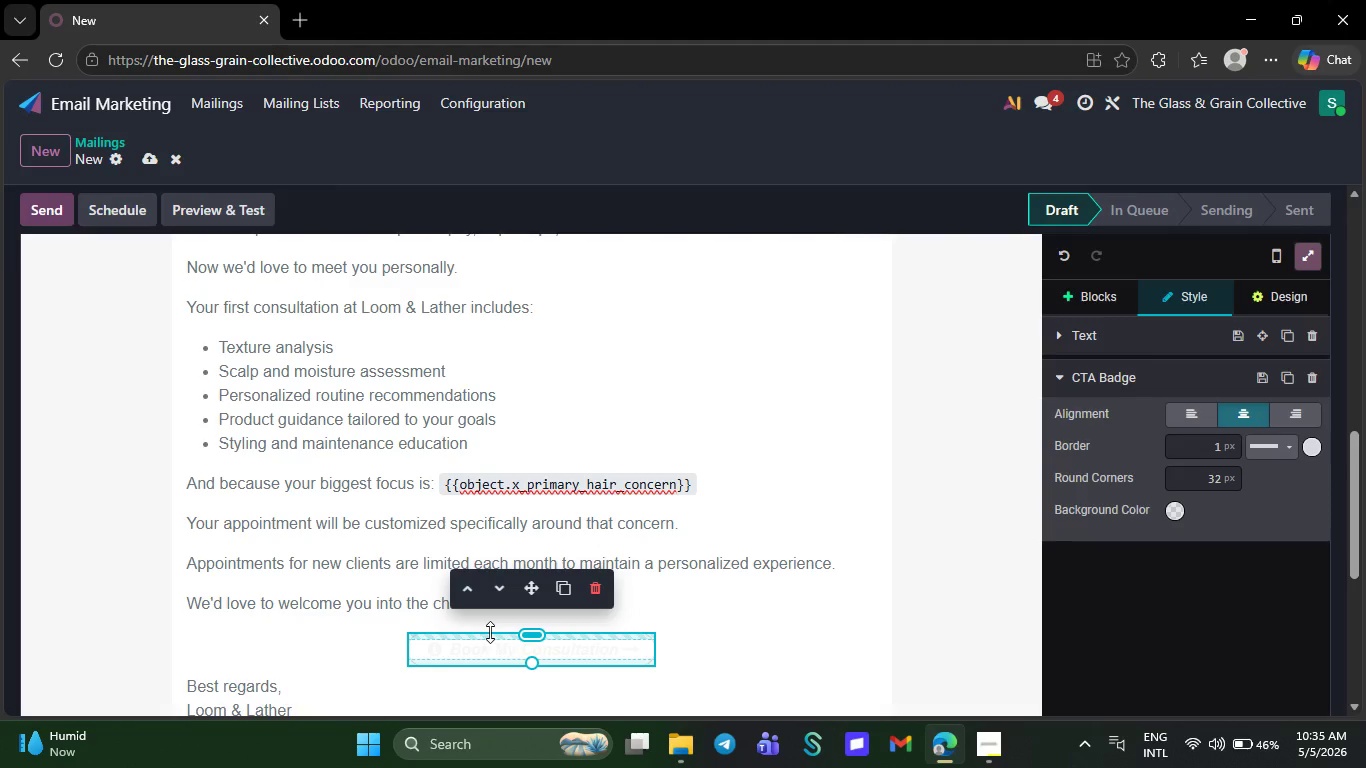 
wait(8.58)
 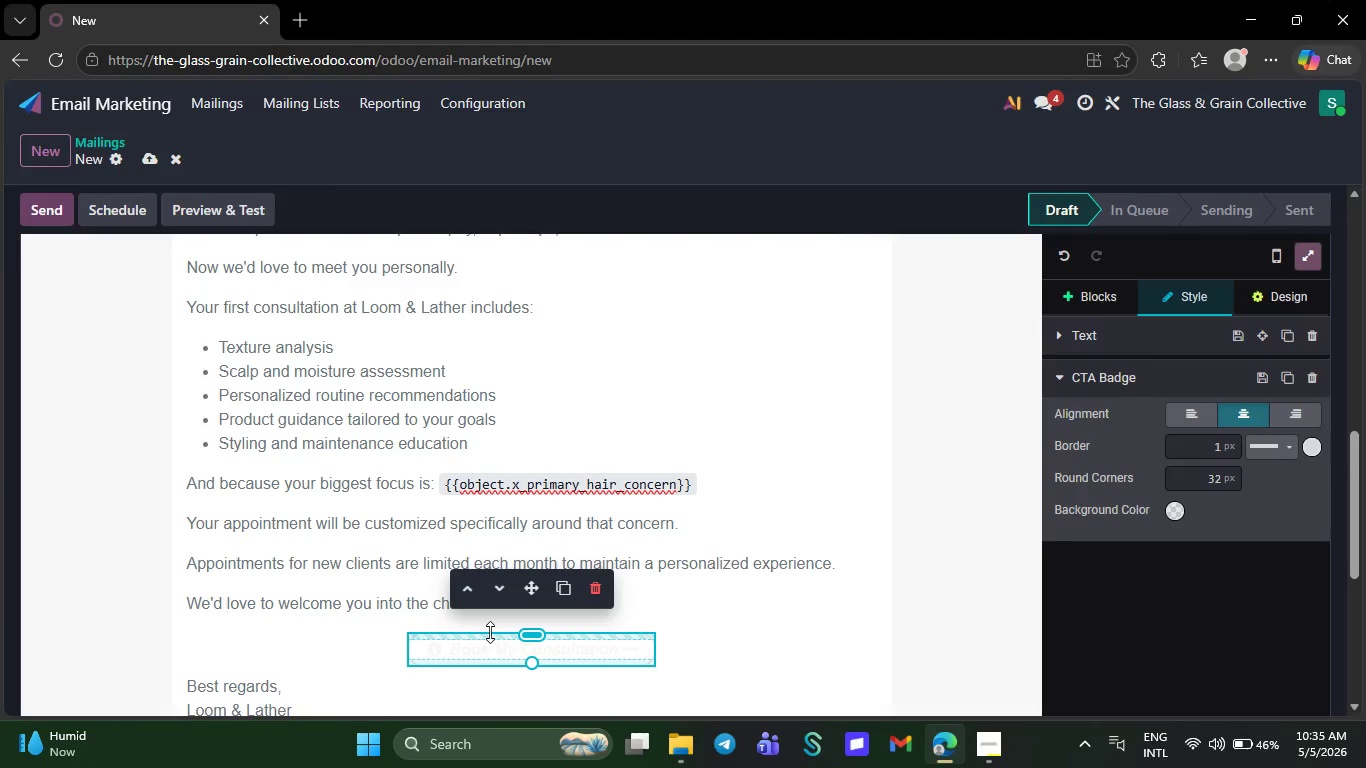 
left_click([1174, 513])
 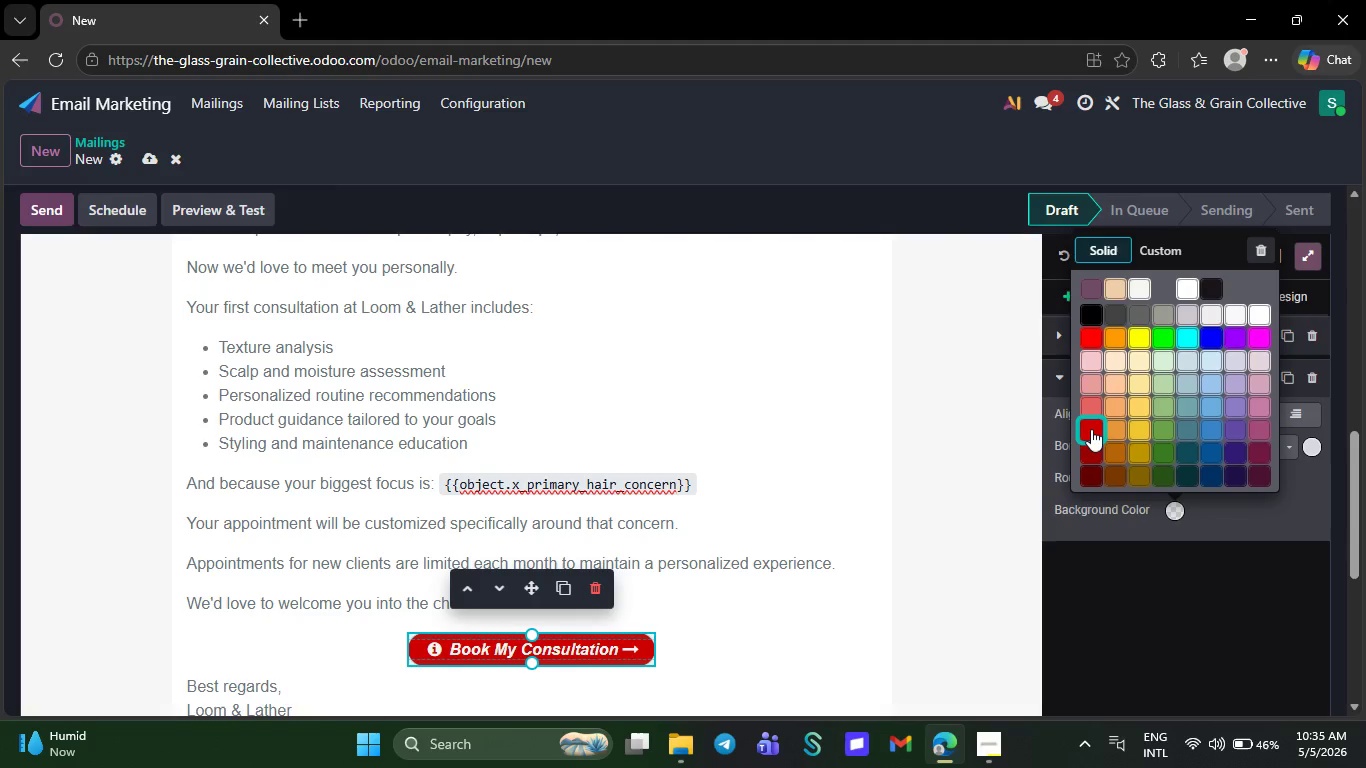 
left_click([1091, 429])
 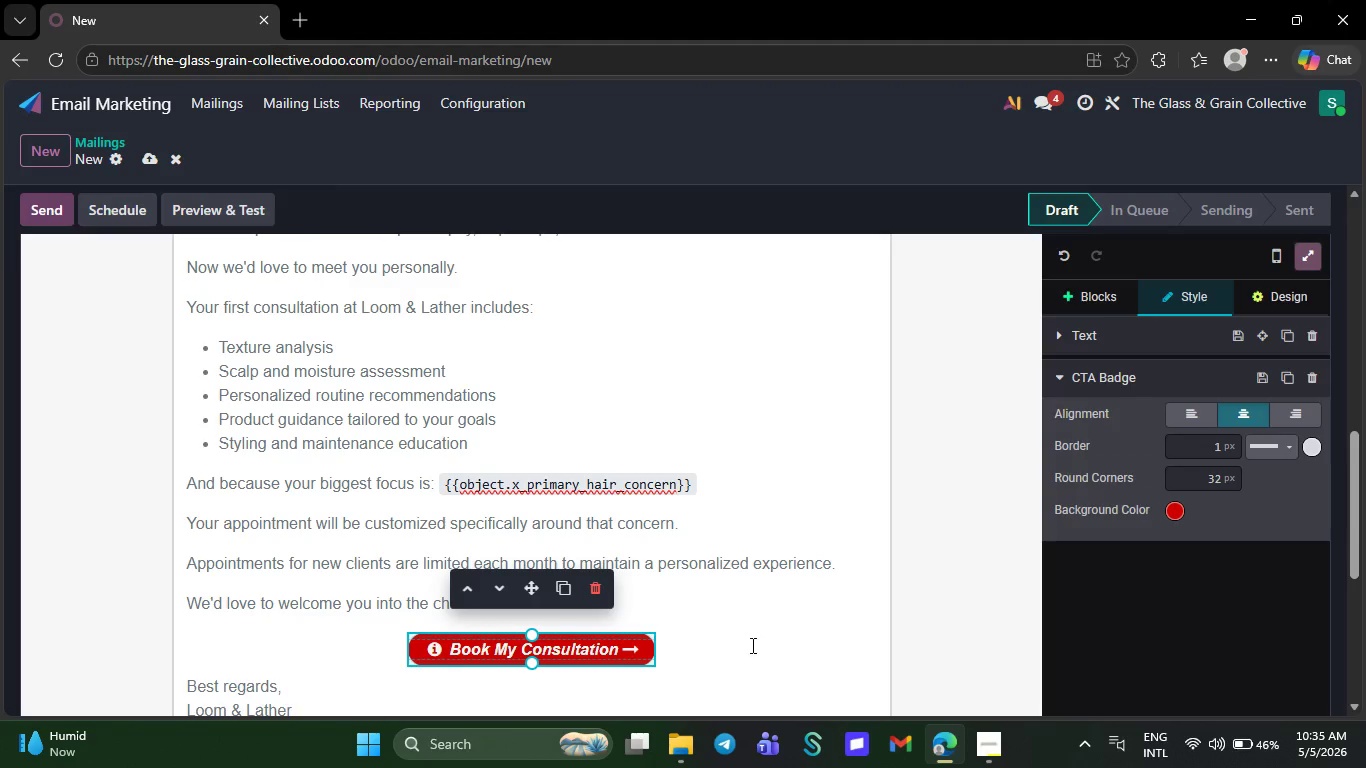 
left_click([742, 663])
 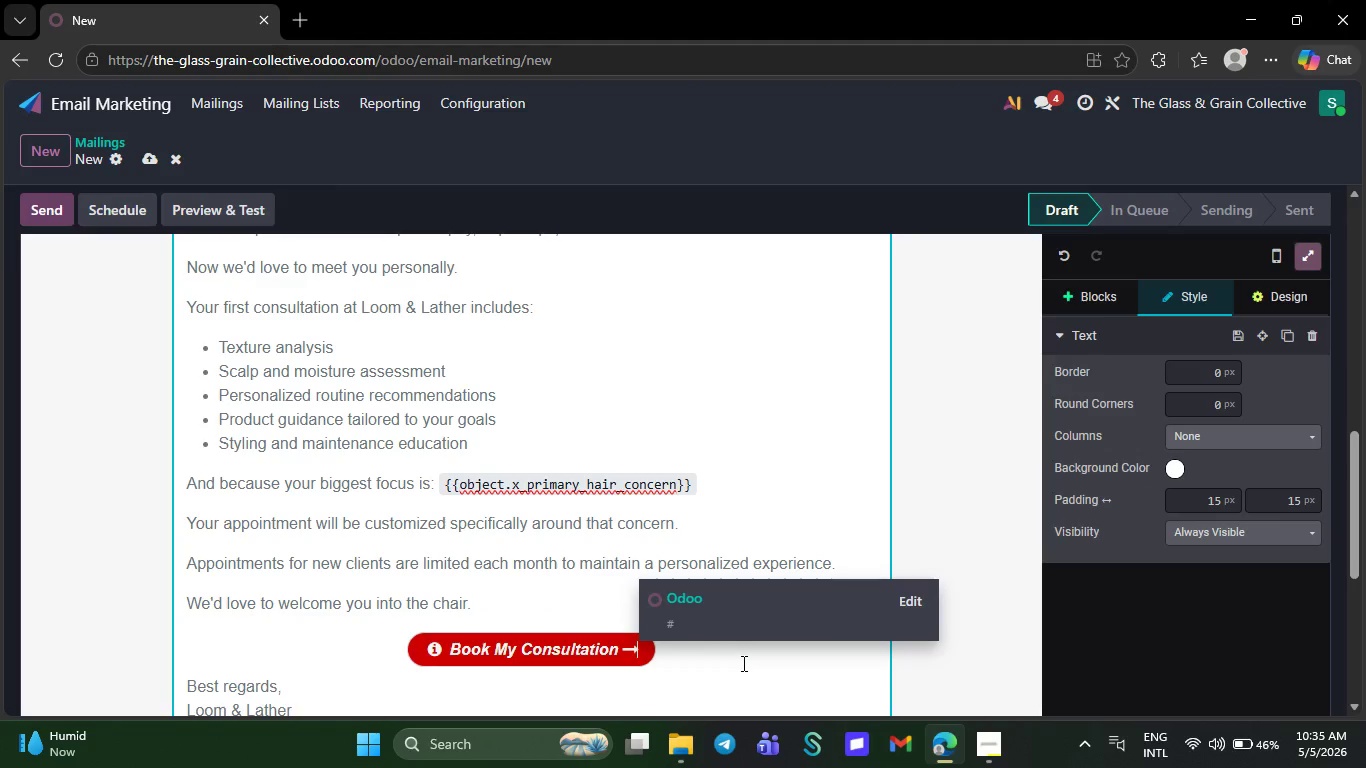 
left_click([742, 663])
 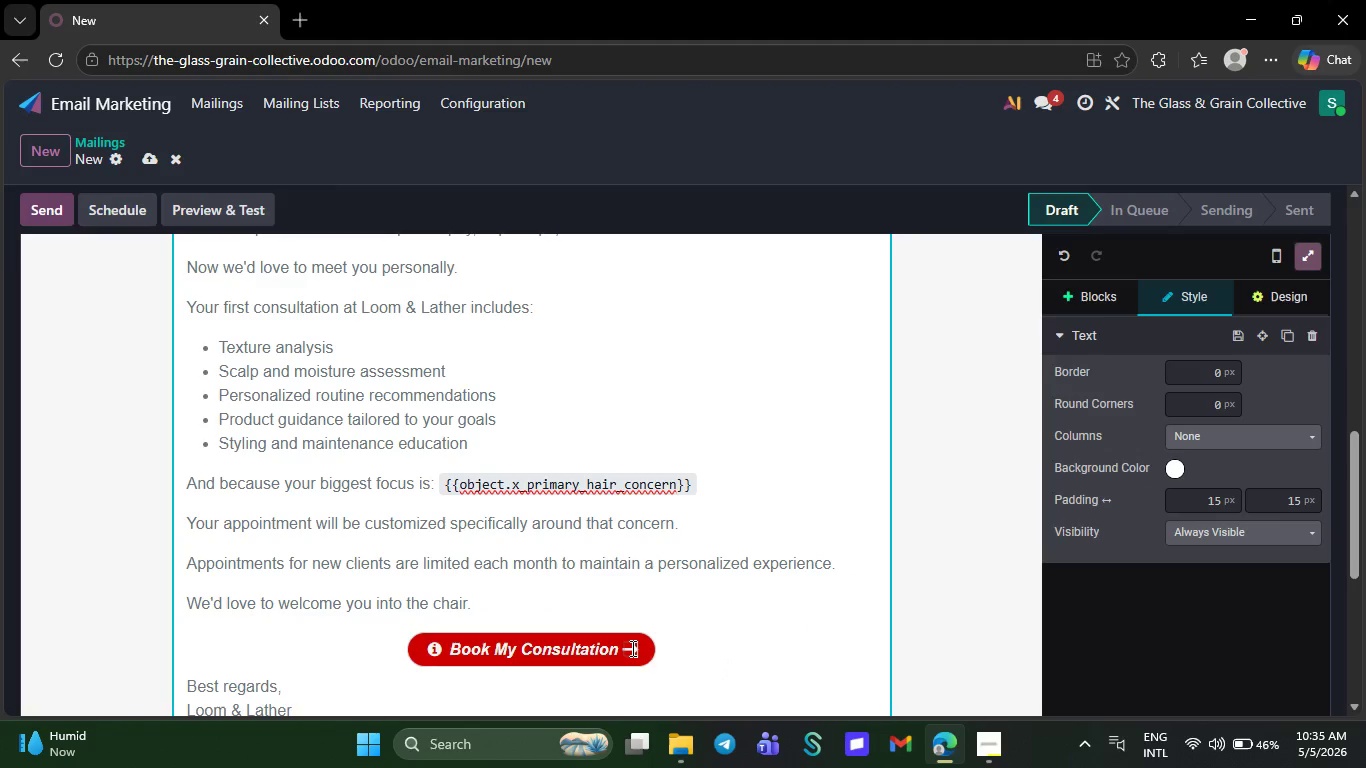 
left_click([631, 648])
 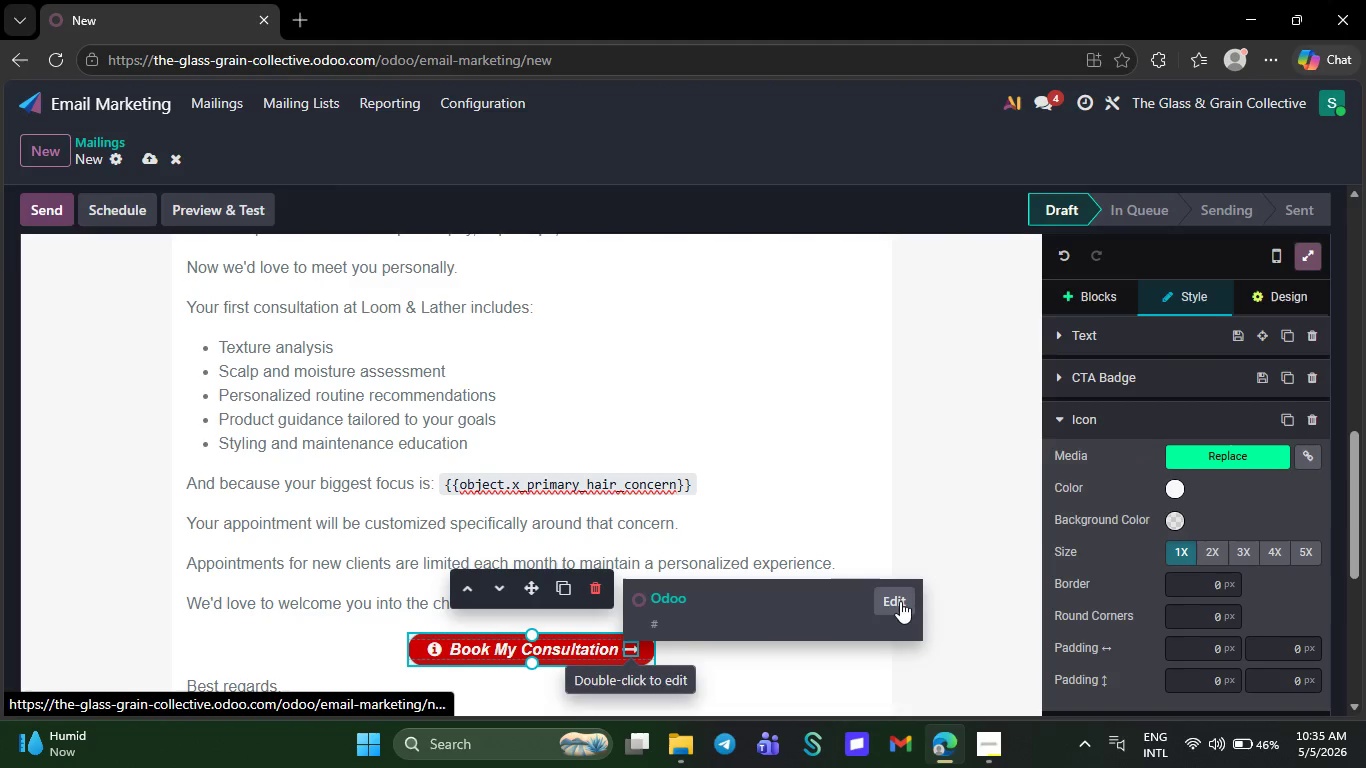 
left_click([900, 601])
 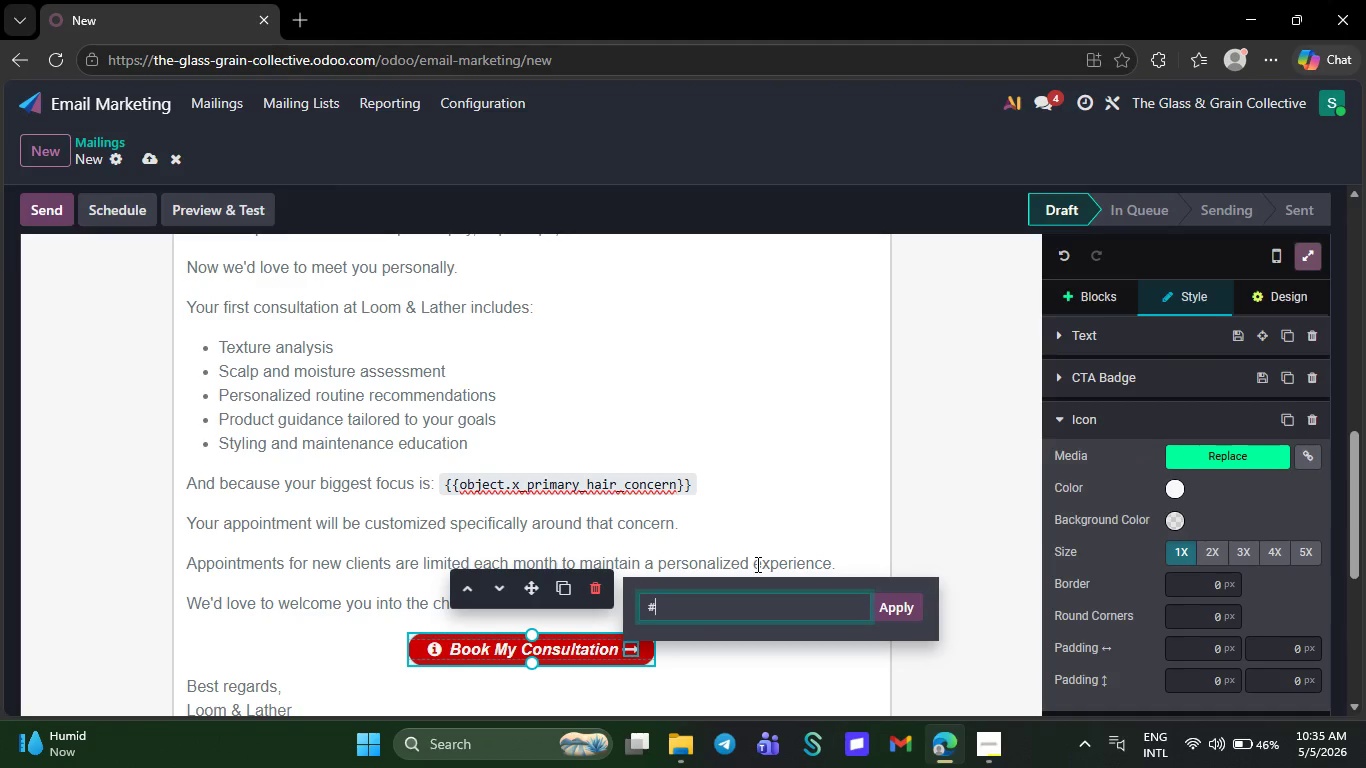 
key(Backspace)
 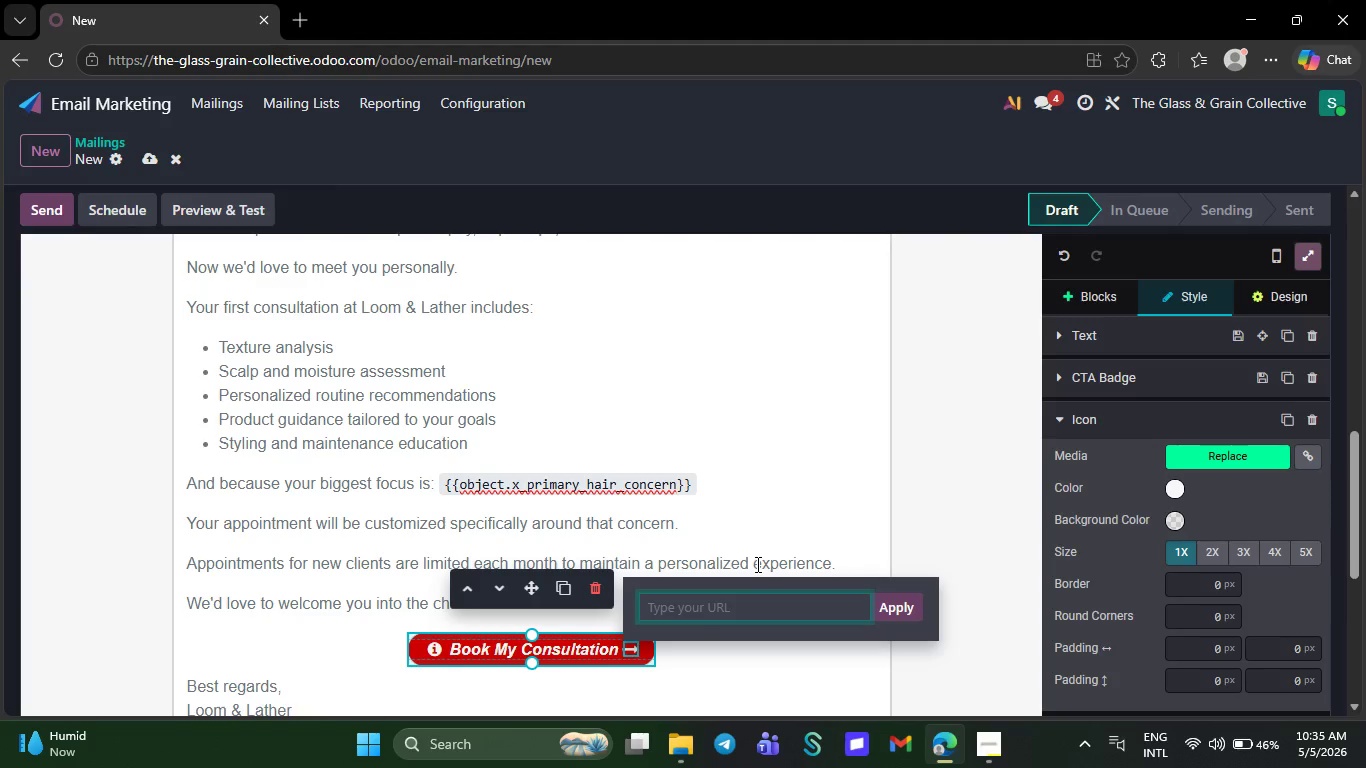 
key(H)
 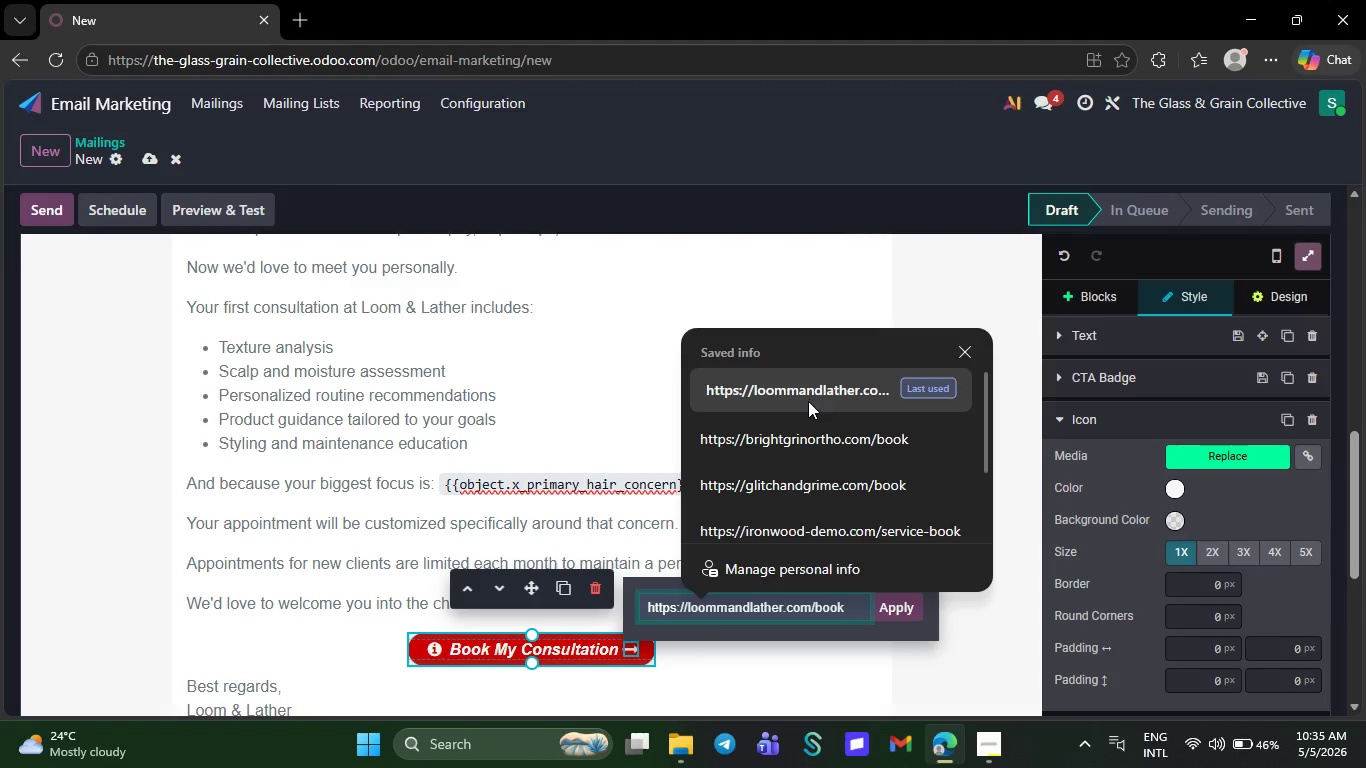 
left_click([807, 401])
 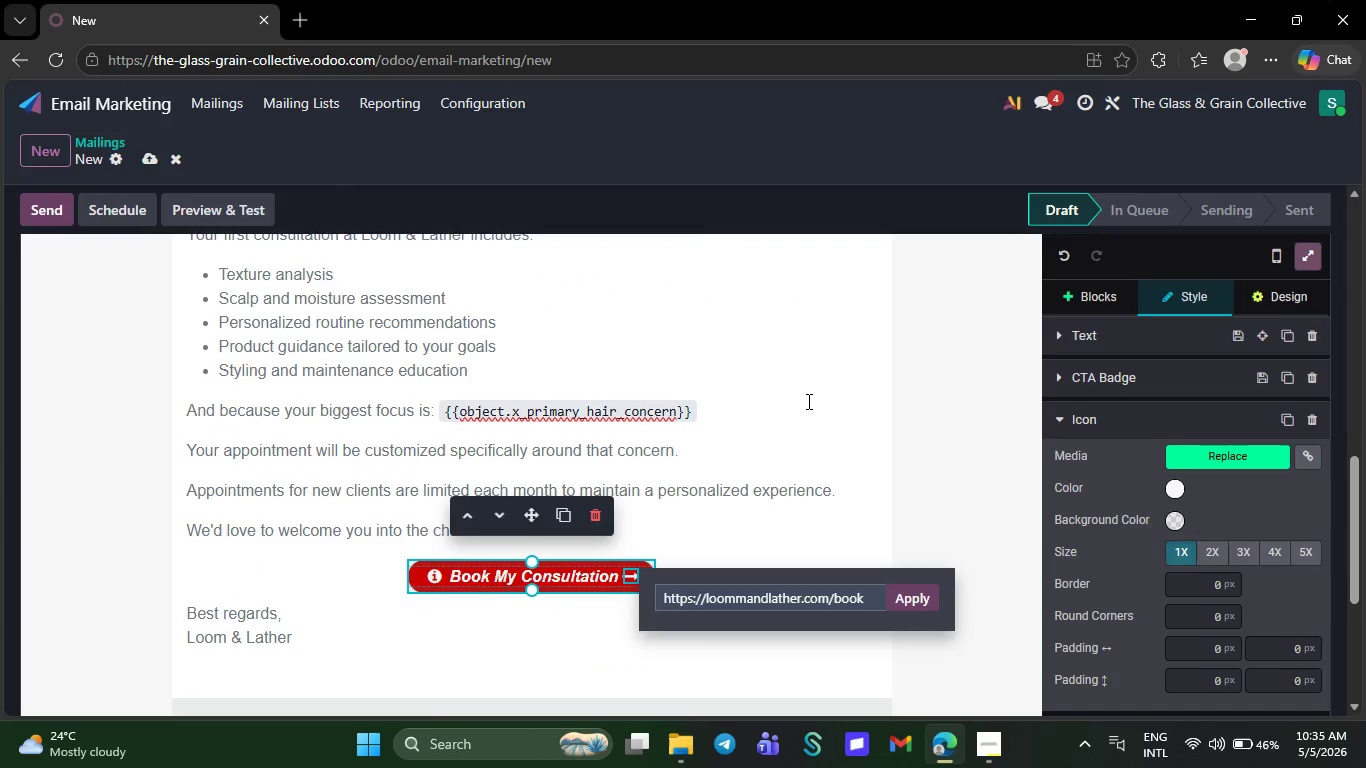 
wait(10.0)
 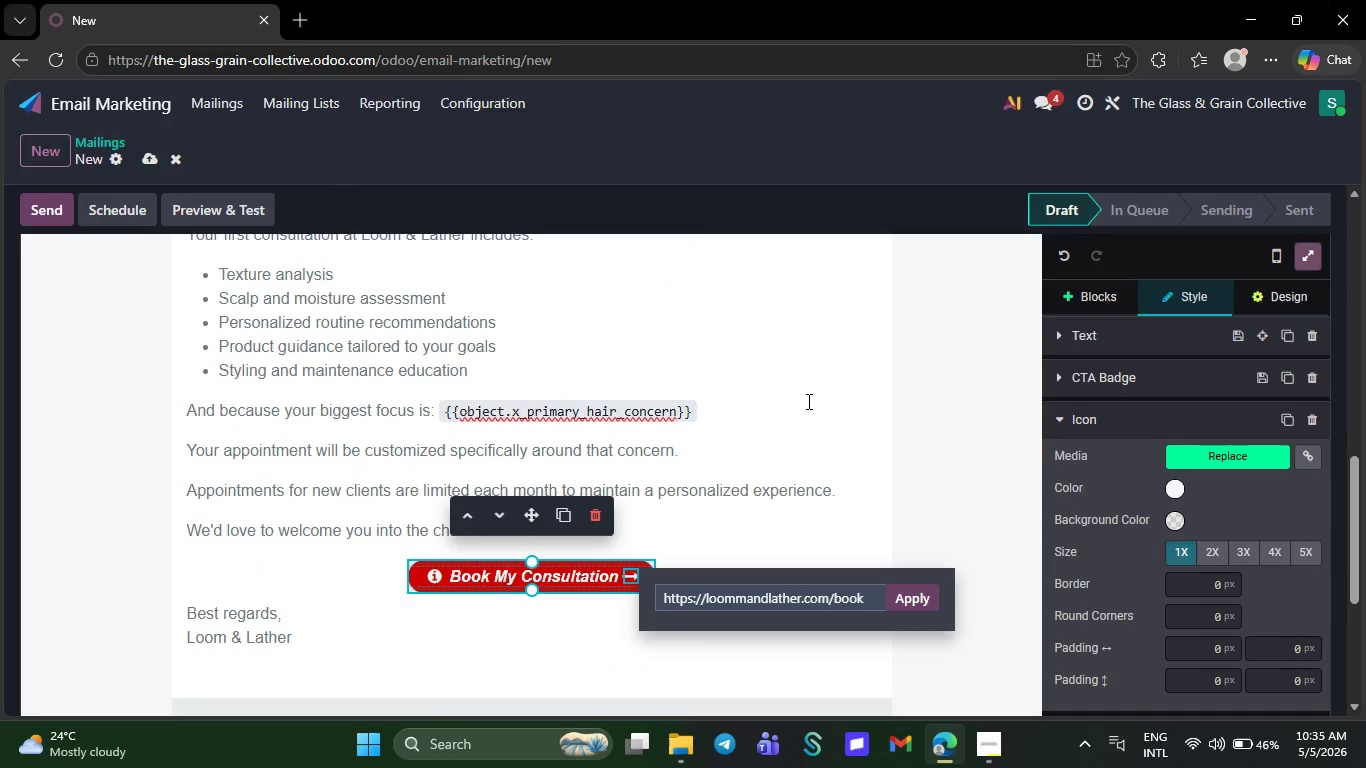 
left_click([869, 571])
 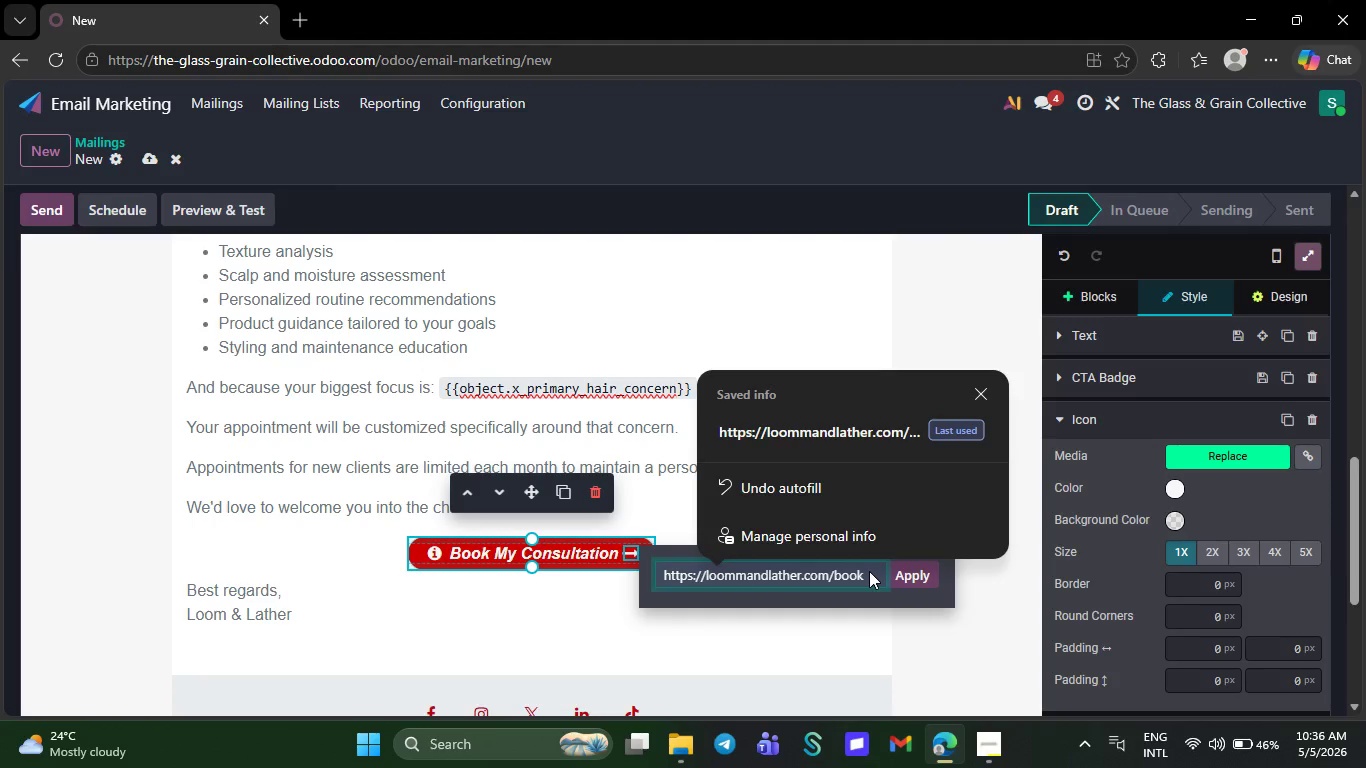 
key(Enter)
 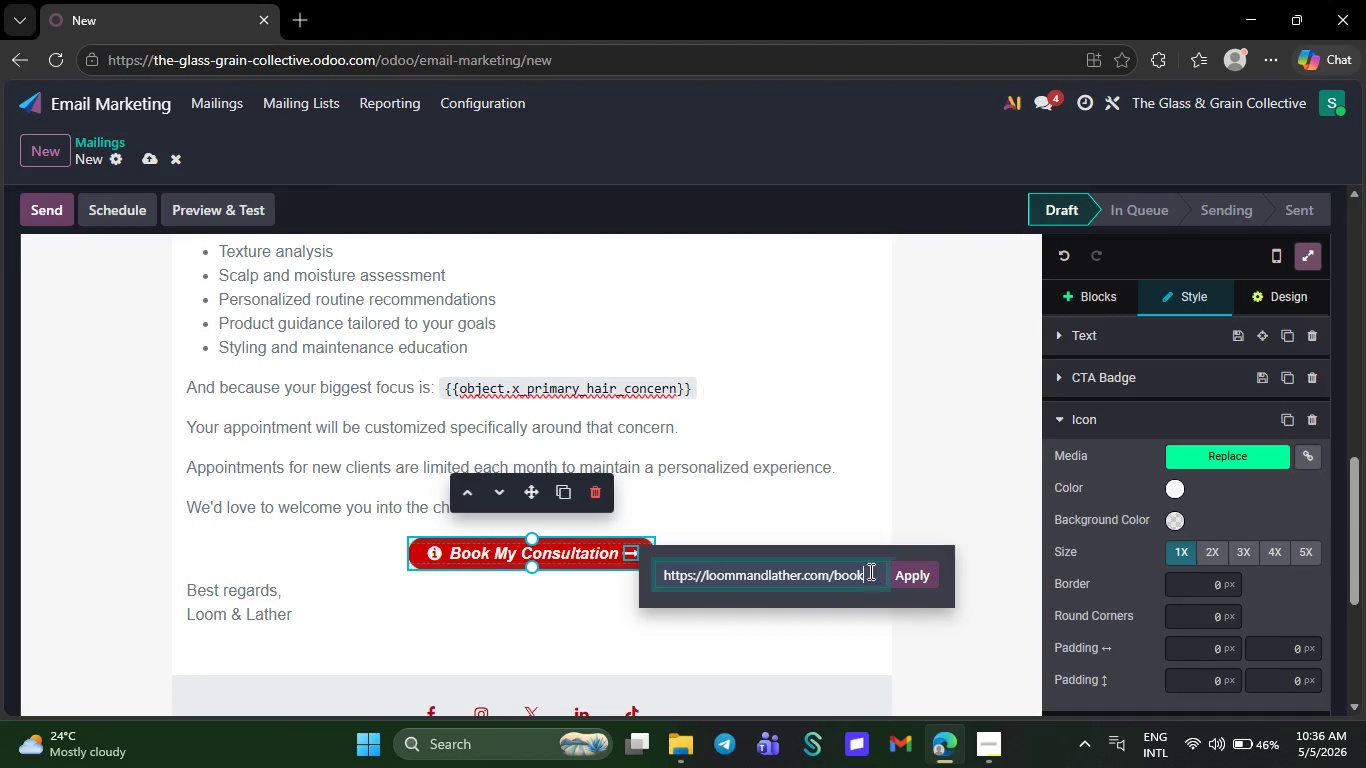 
key(Minus)
 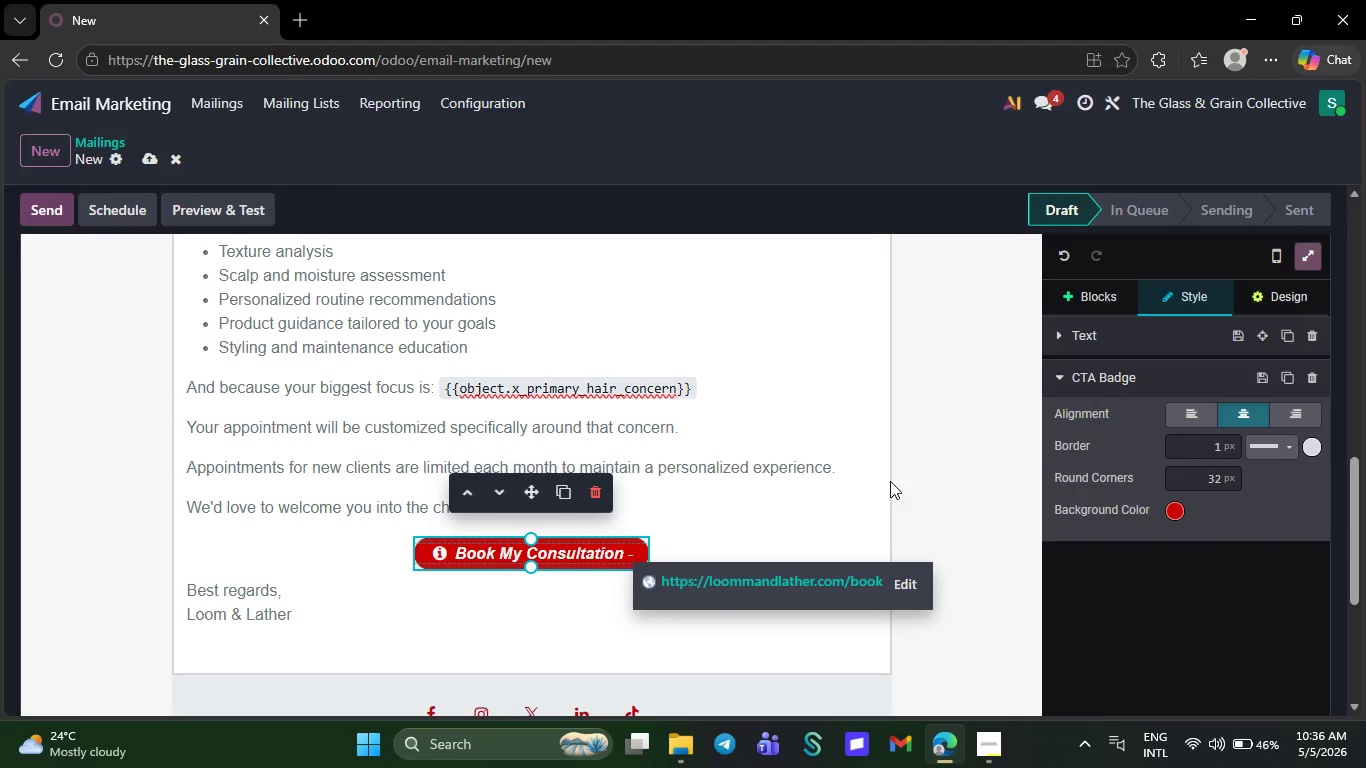 
left_click([890, 481])
 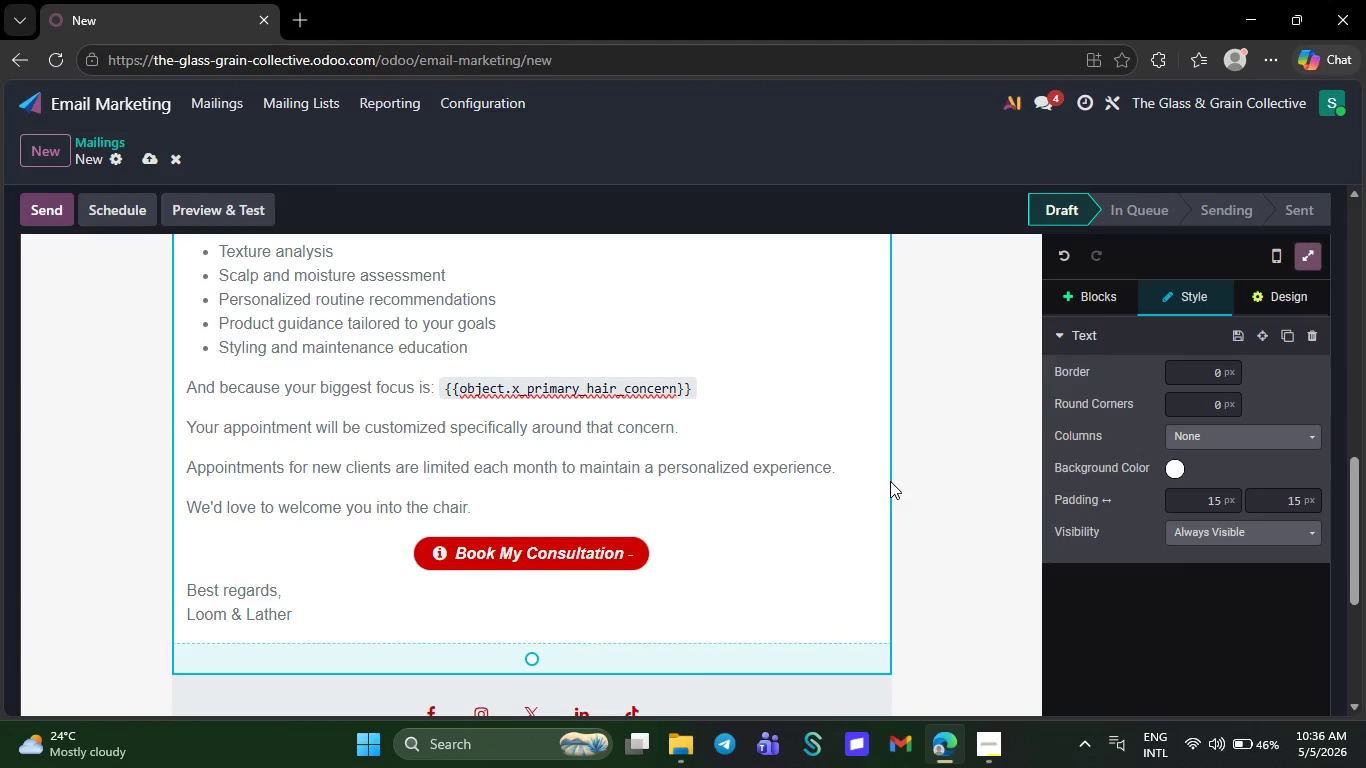 
key(Control+Z)
 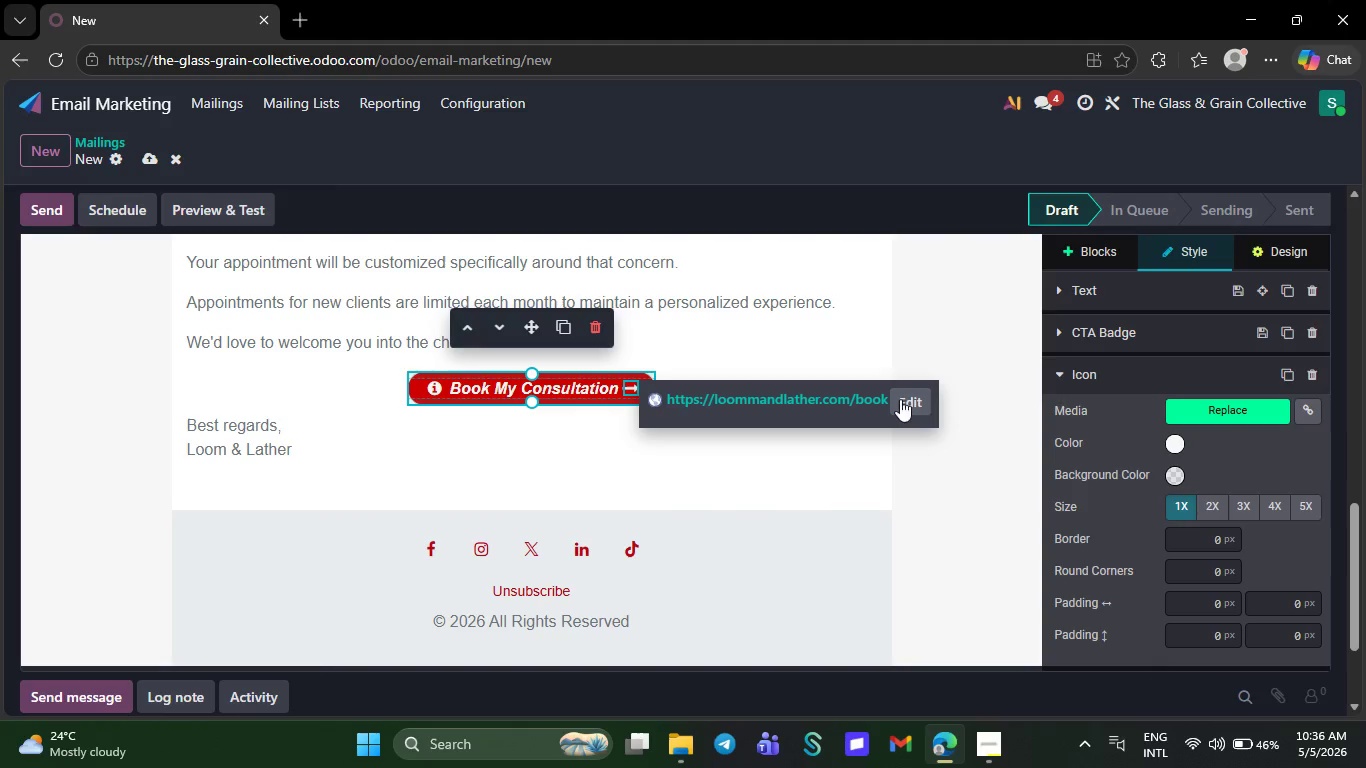 
left_click([906, 387])
 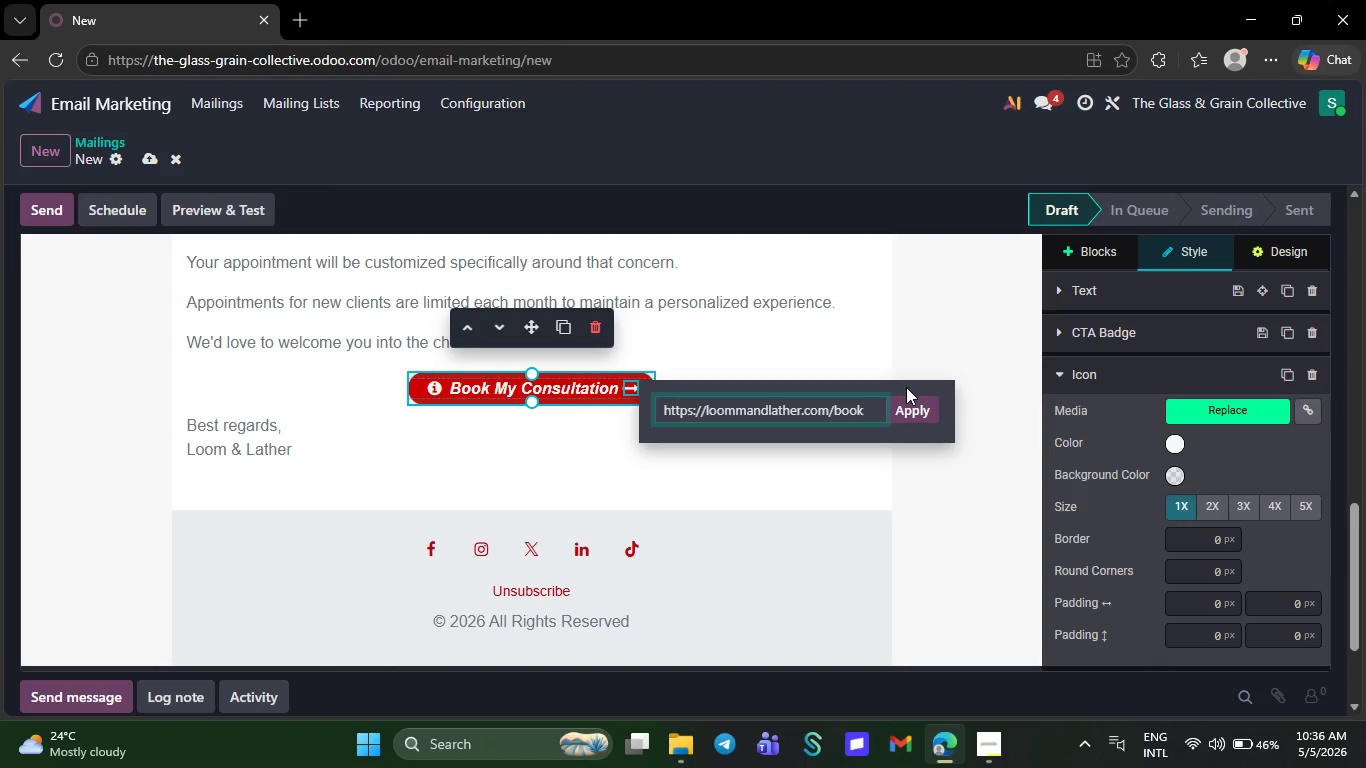 
key(Minus)
 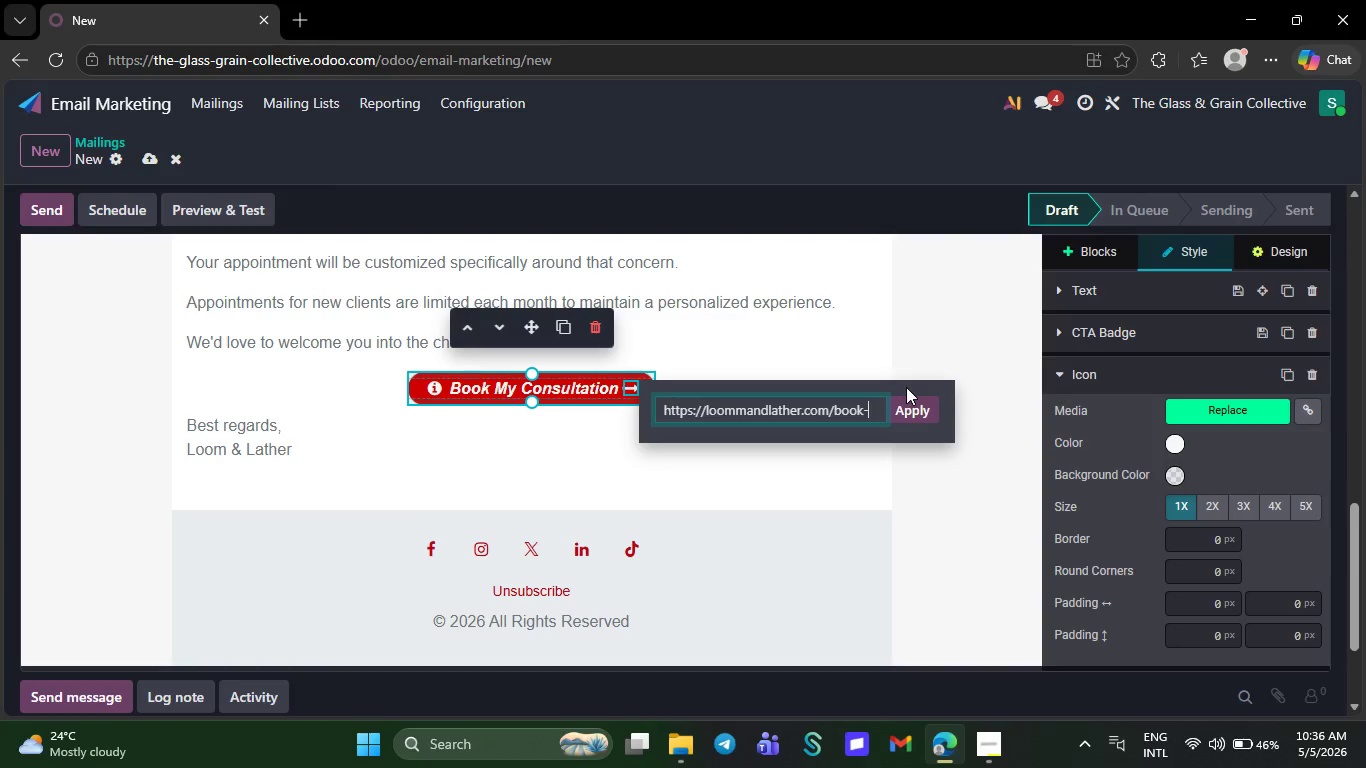 
type(con)
 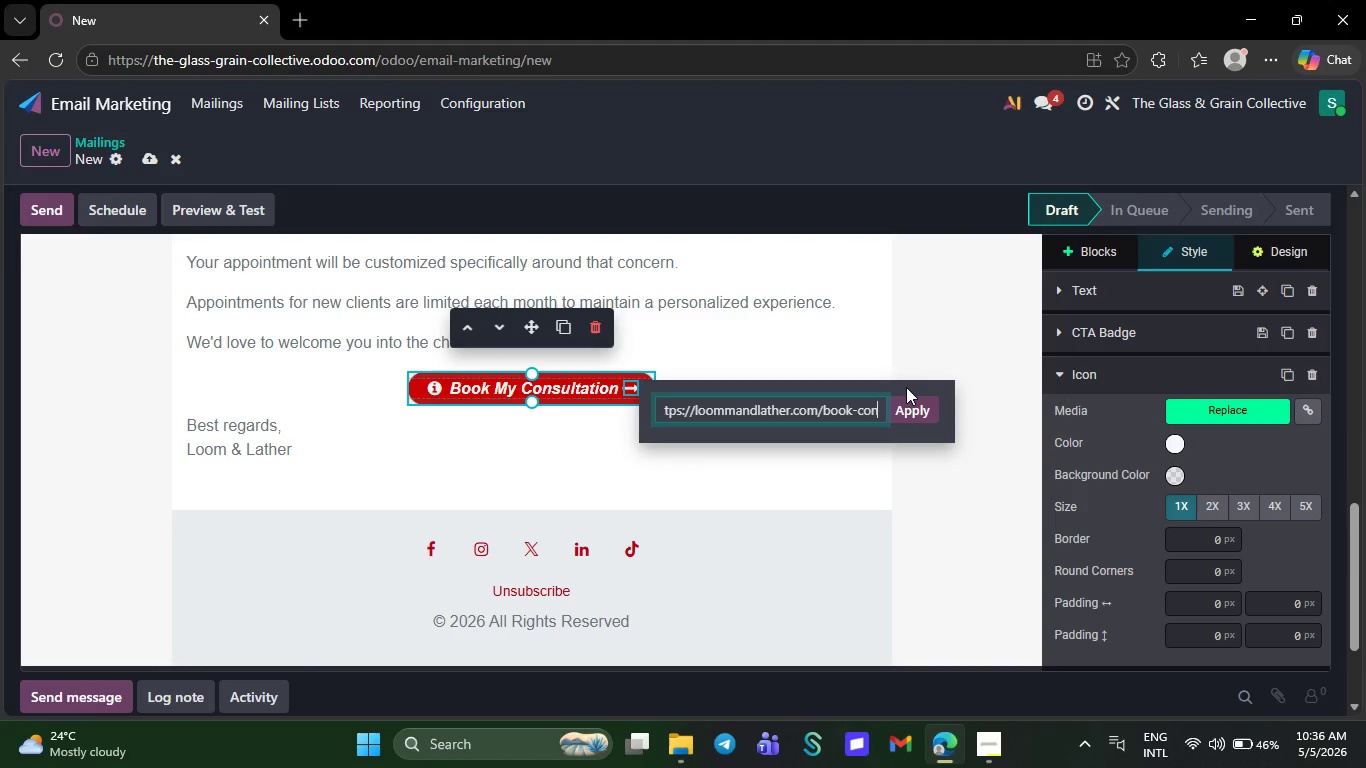 
wait(7.05)
 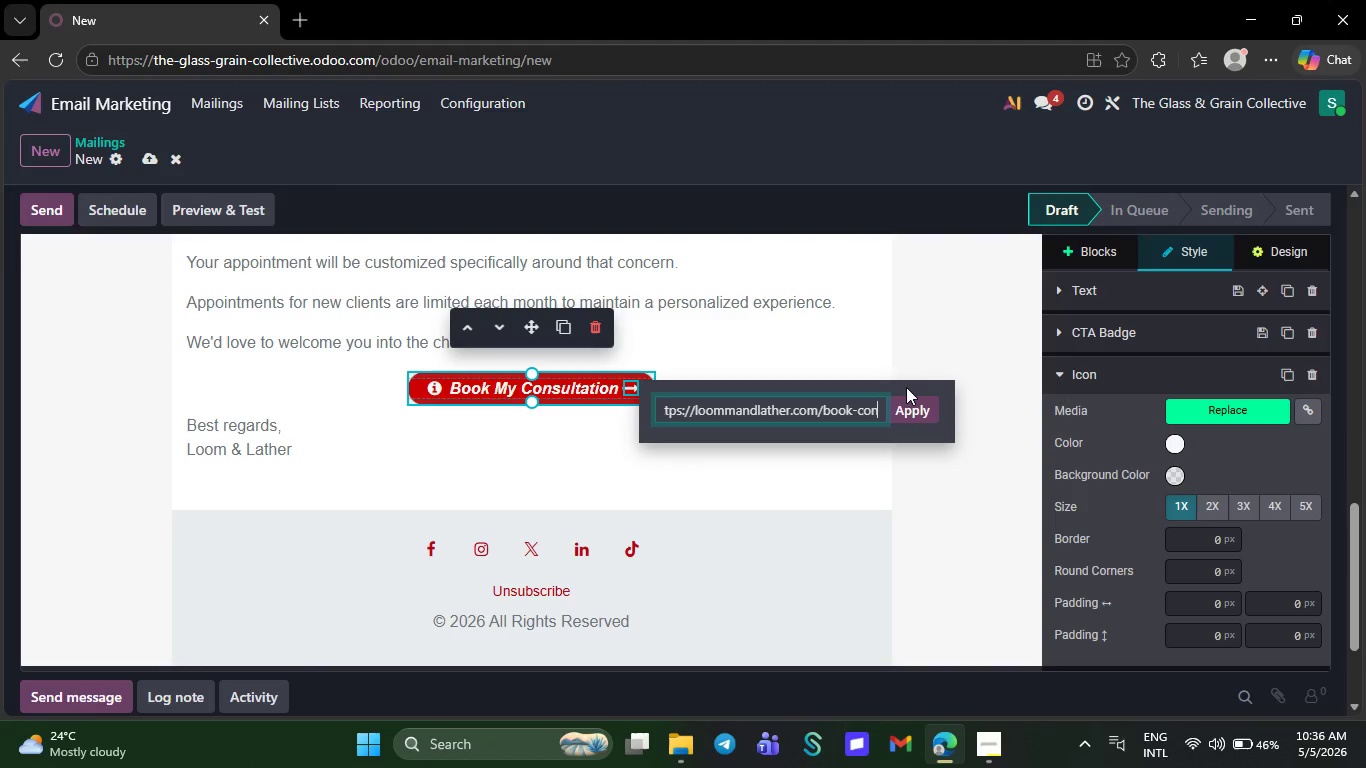 
type(sultation)
 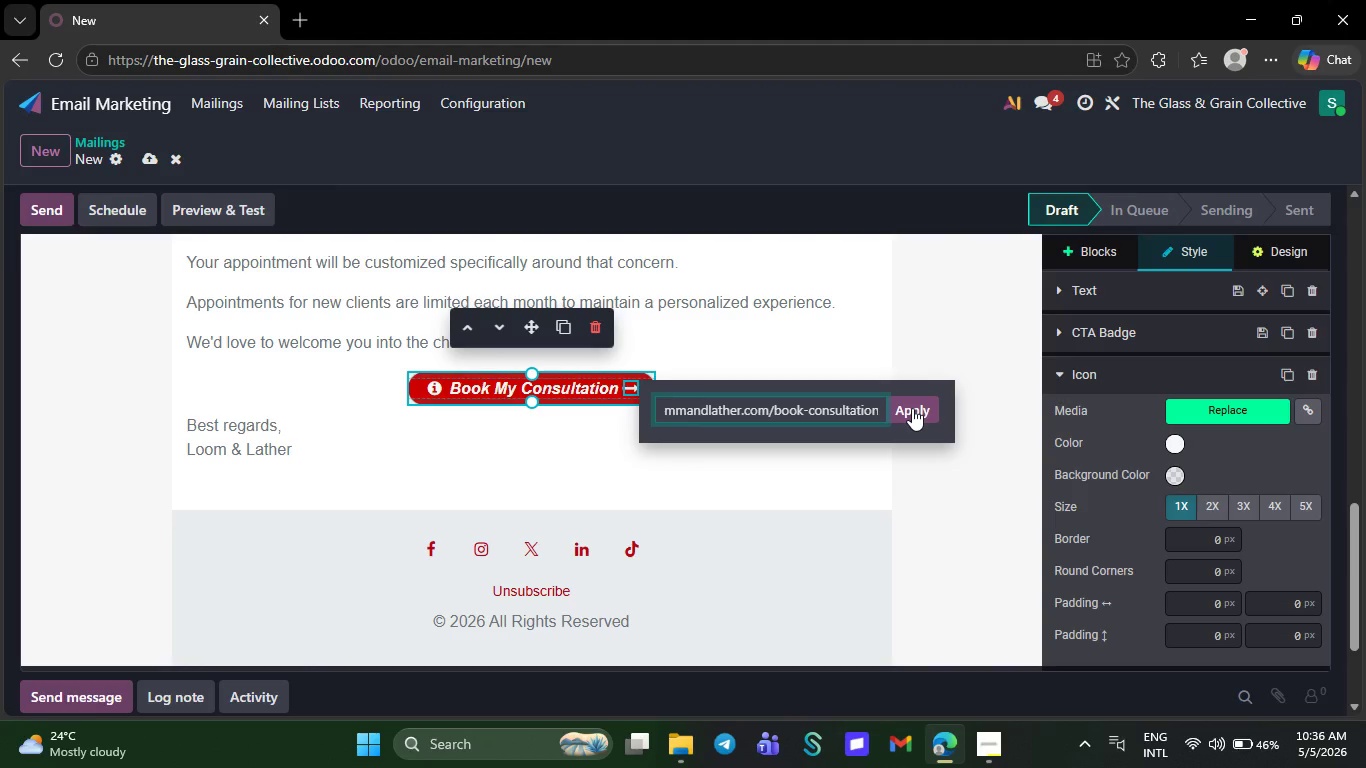 
left_click([912, 408])
 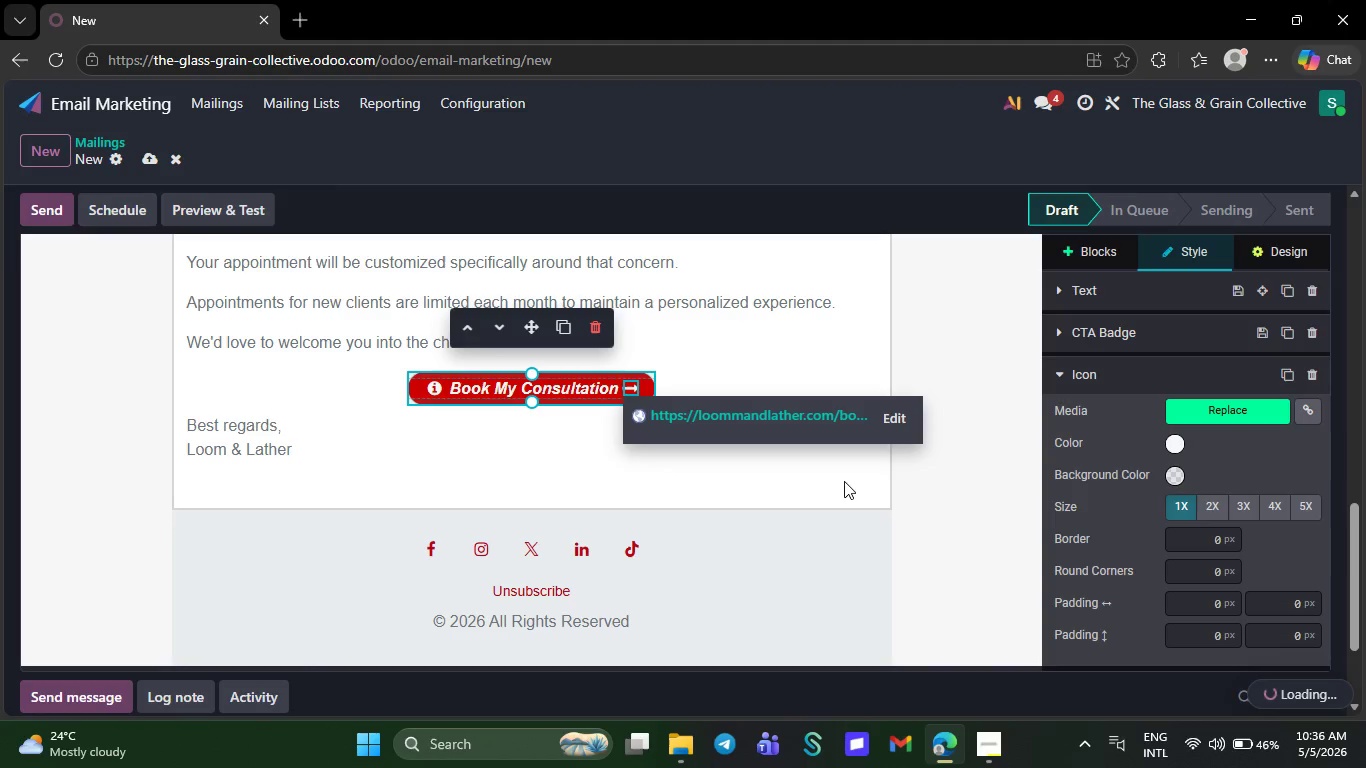 
left_click([844, 481])
 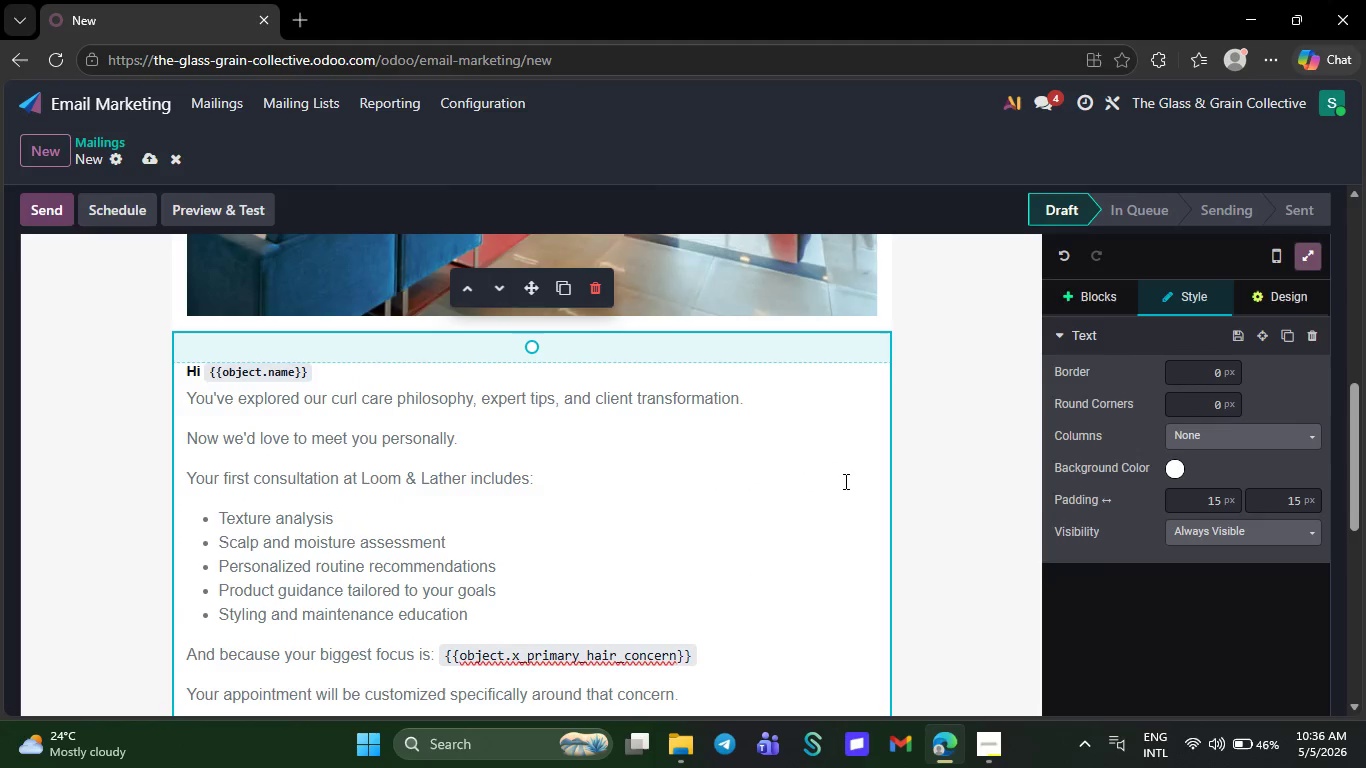 
left_click([748, 511])
 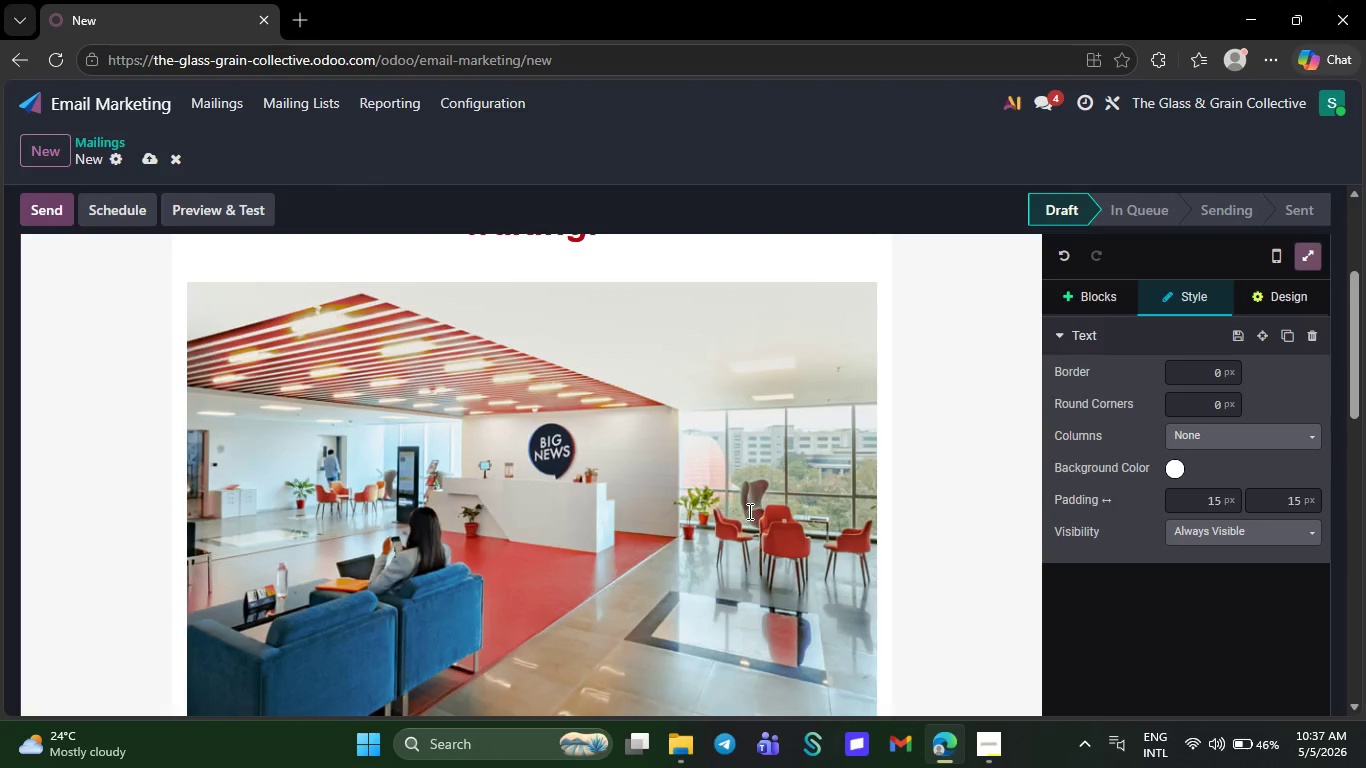 
wait(32.77)
 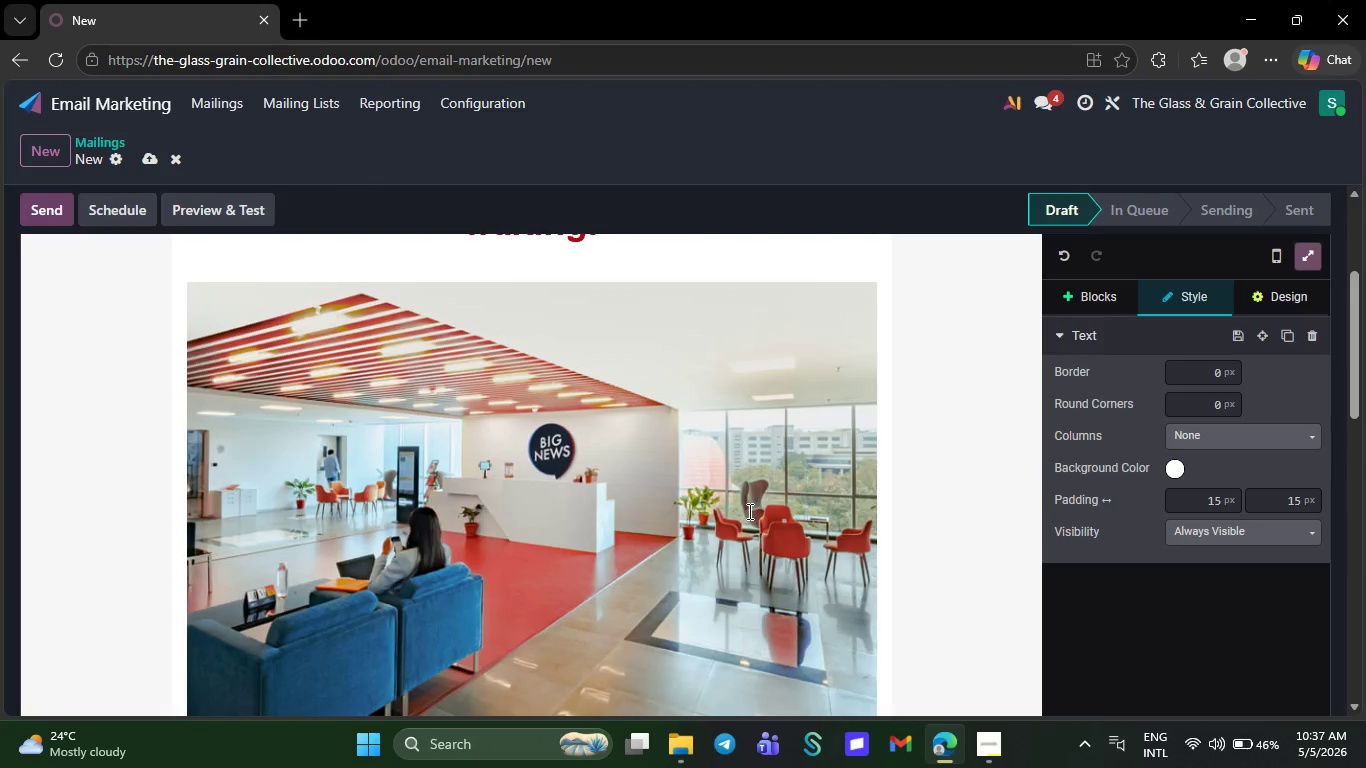 
key(Control+ControlLeft)
 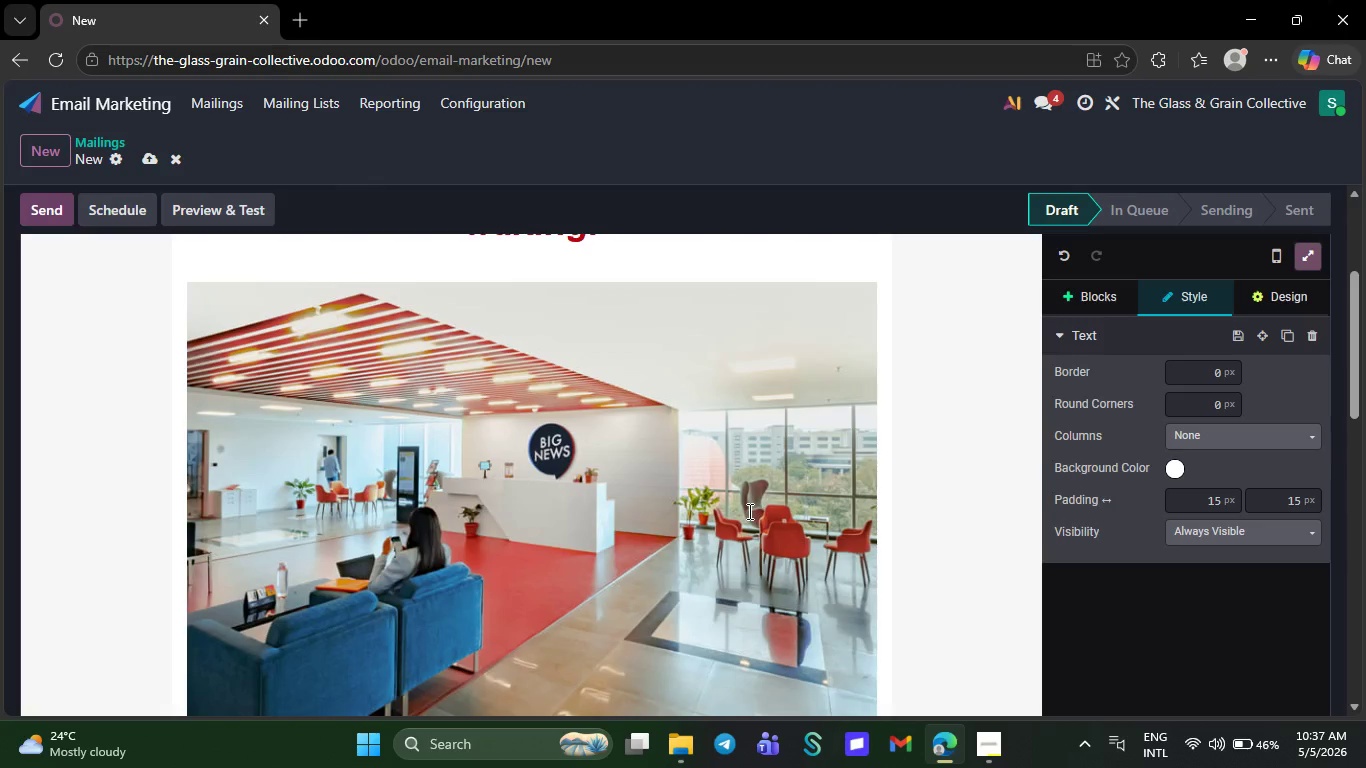 
key(Control+Shift+ShiftLeft)
 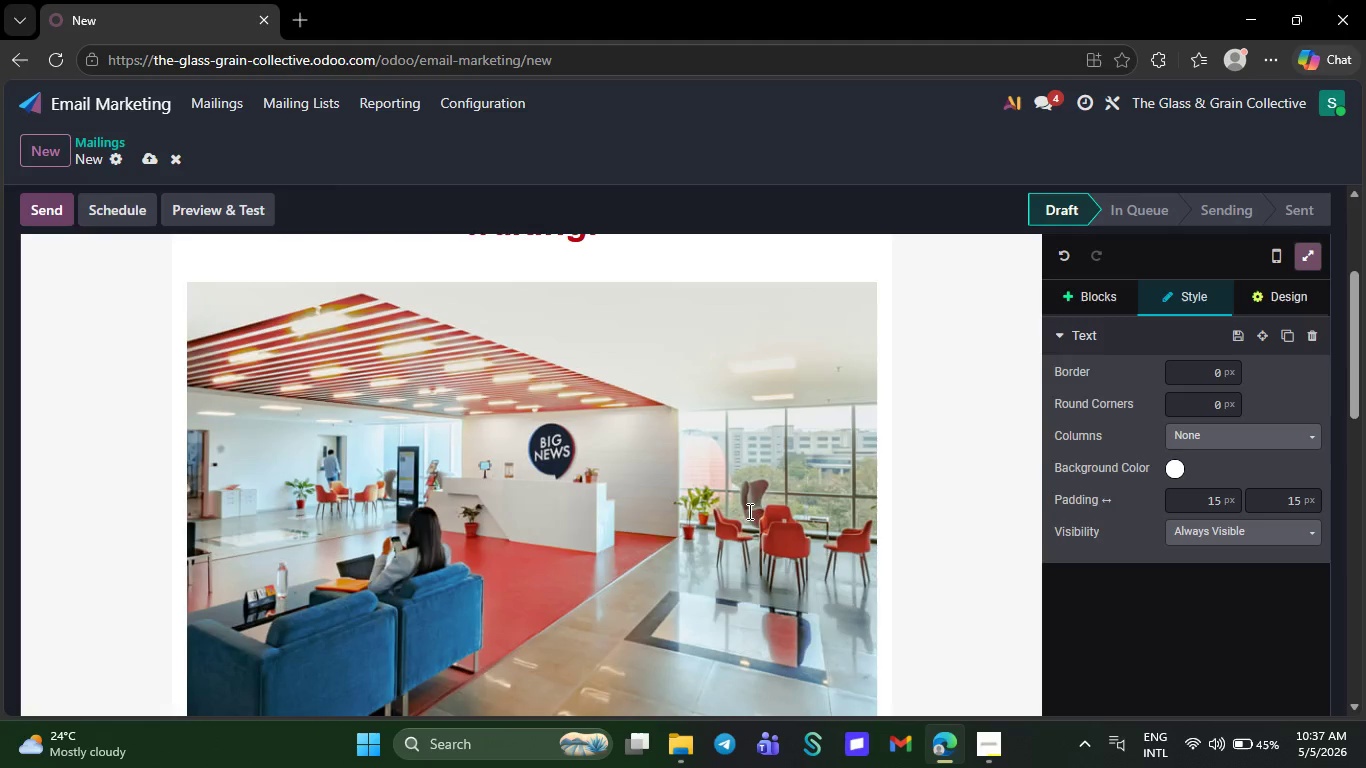 
wait(14.92)
 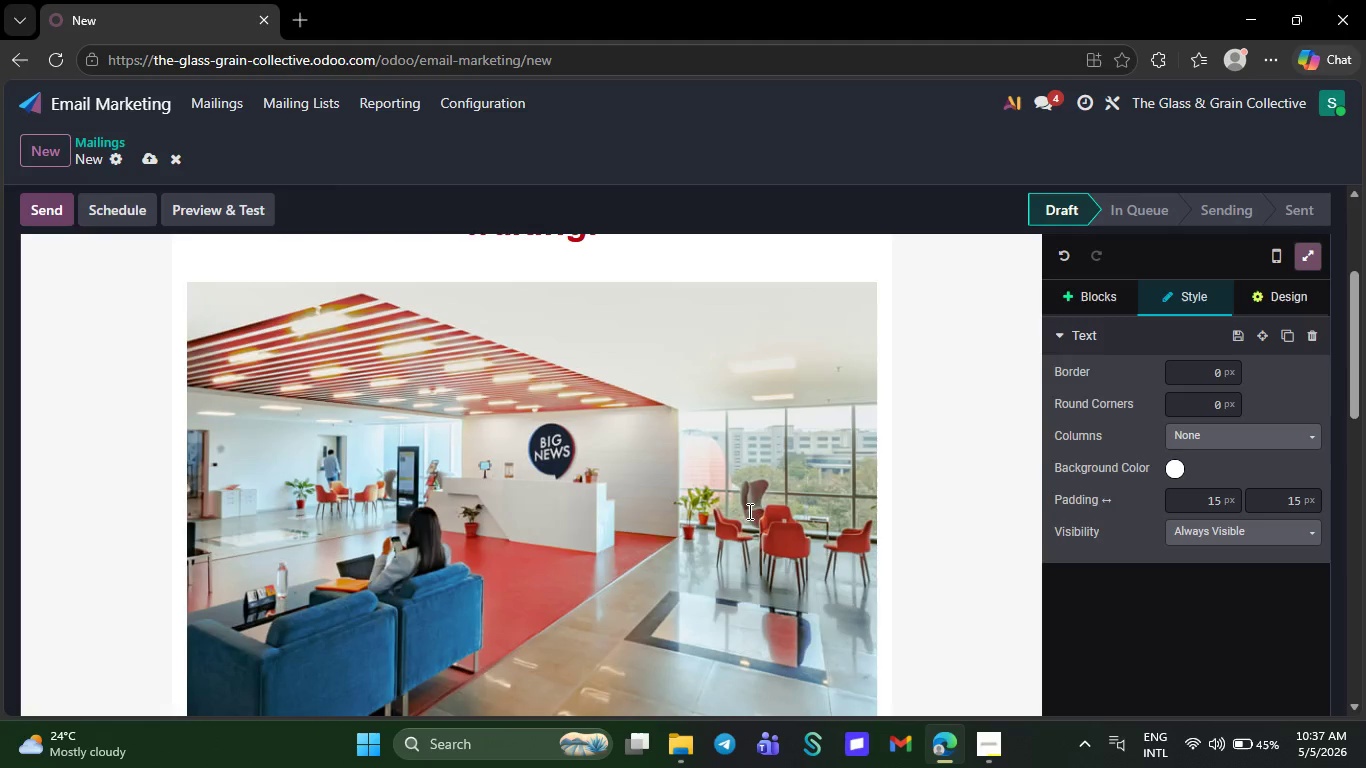 
double_click([596, 437])
 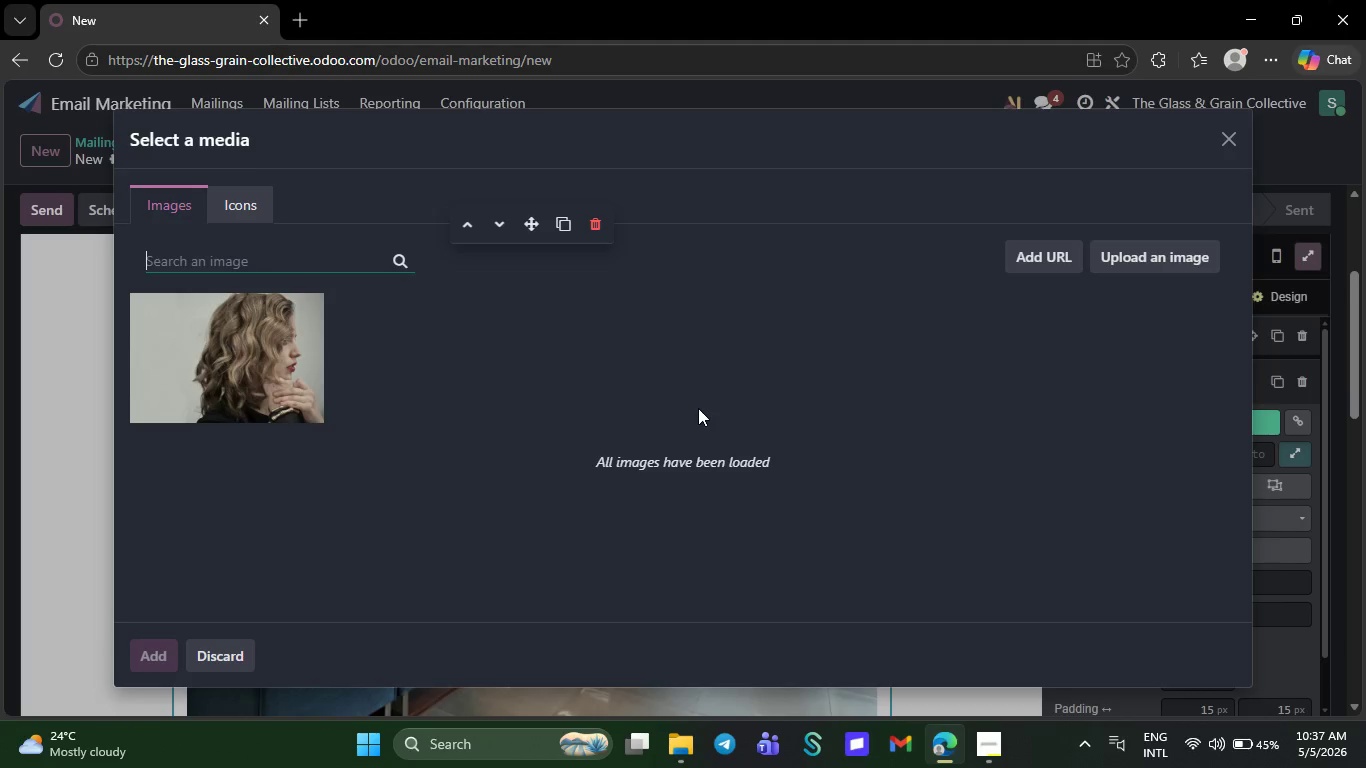 
wait(10.66)
 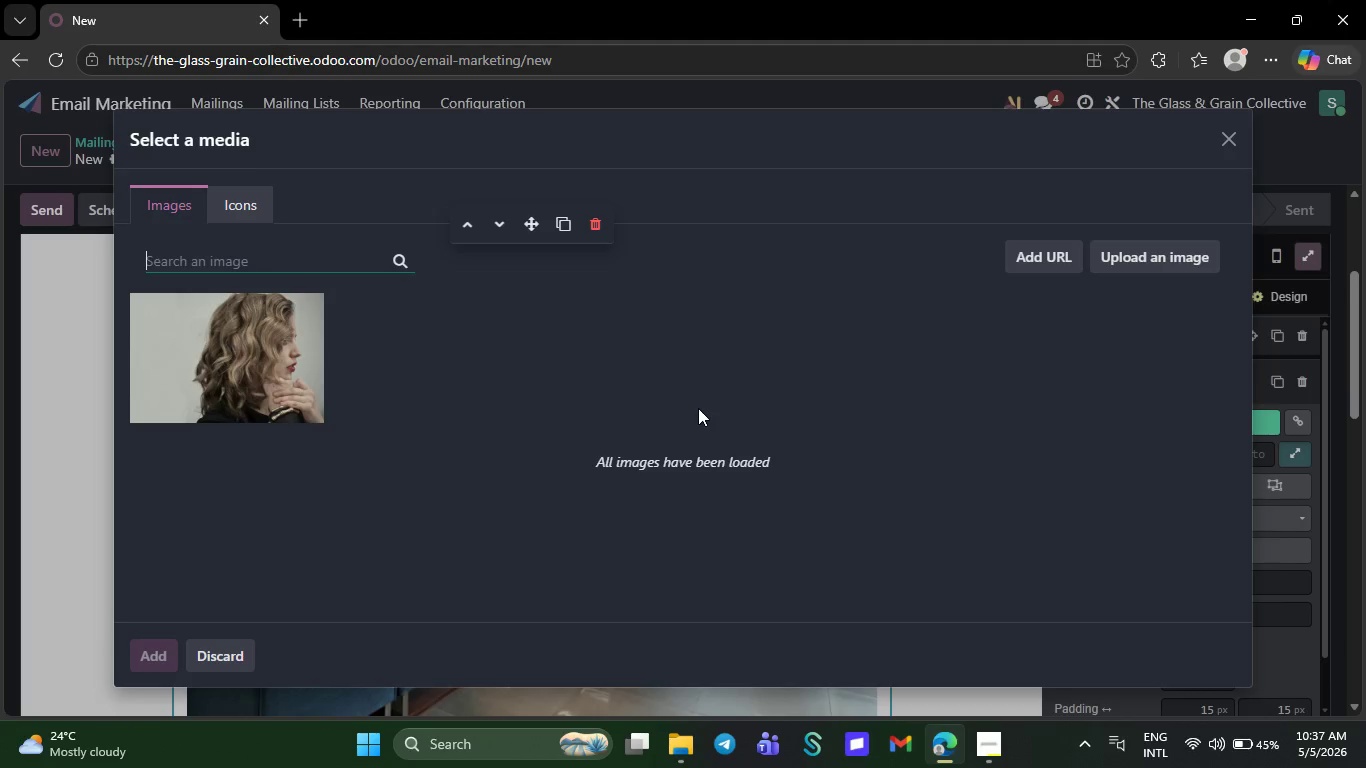 
key(CapsLock)
 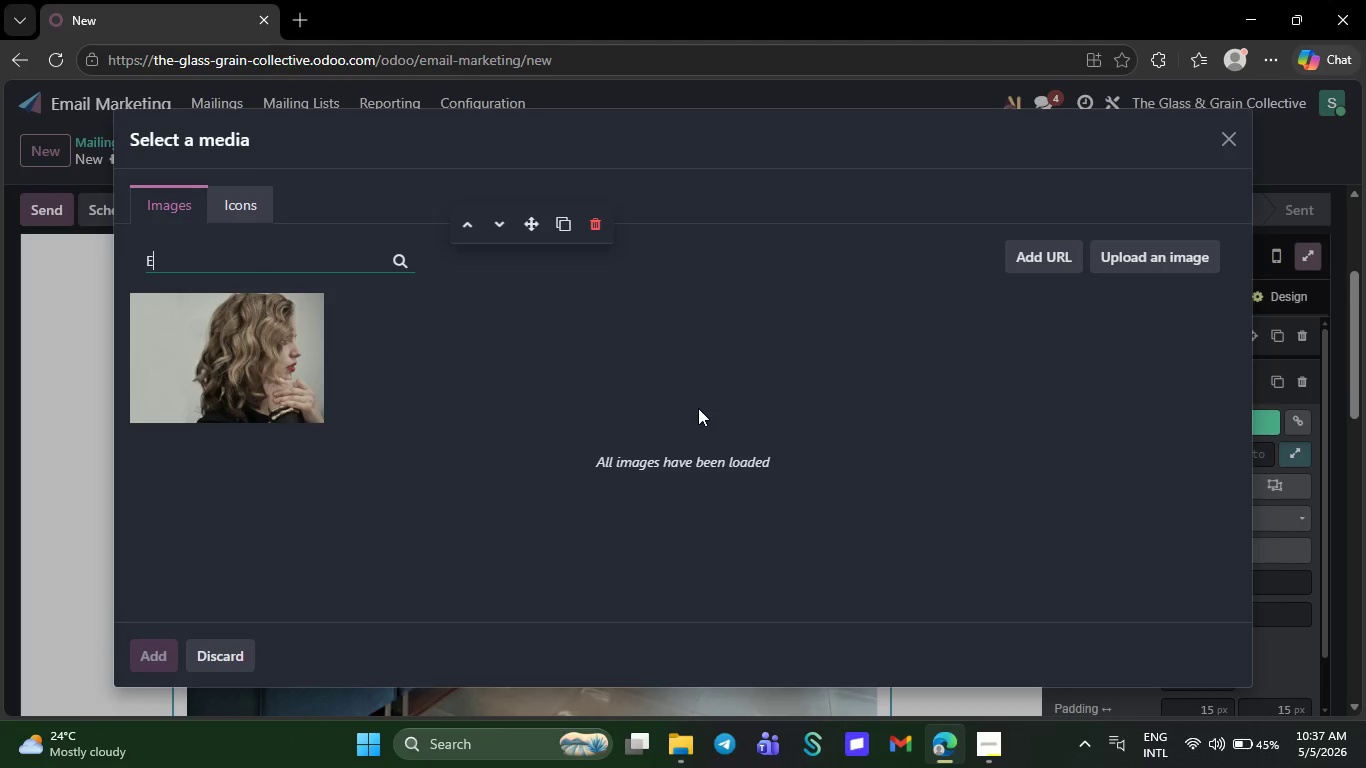 
key(E)
 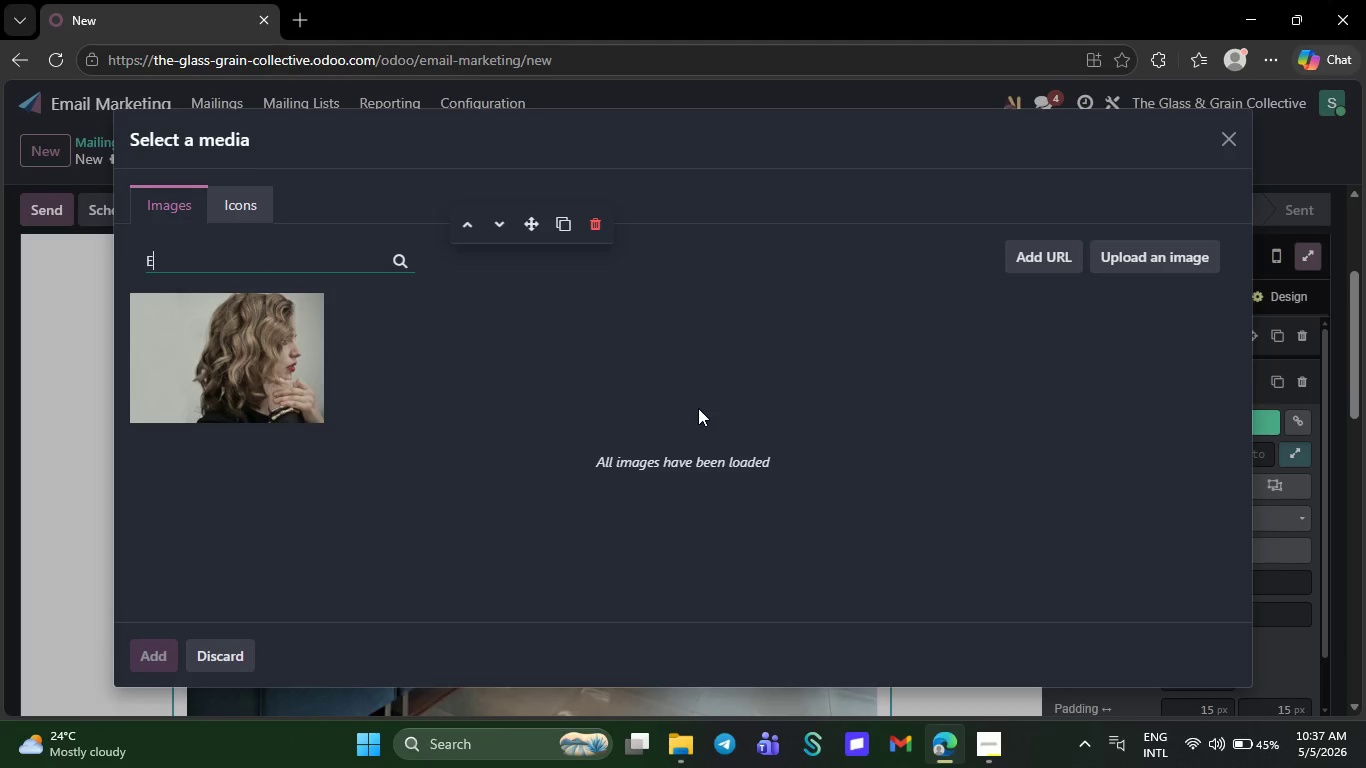 
key(CapsLock)